 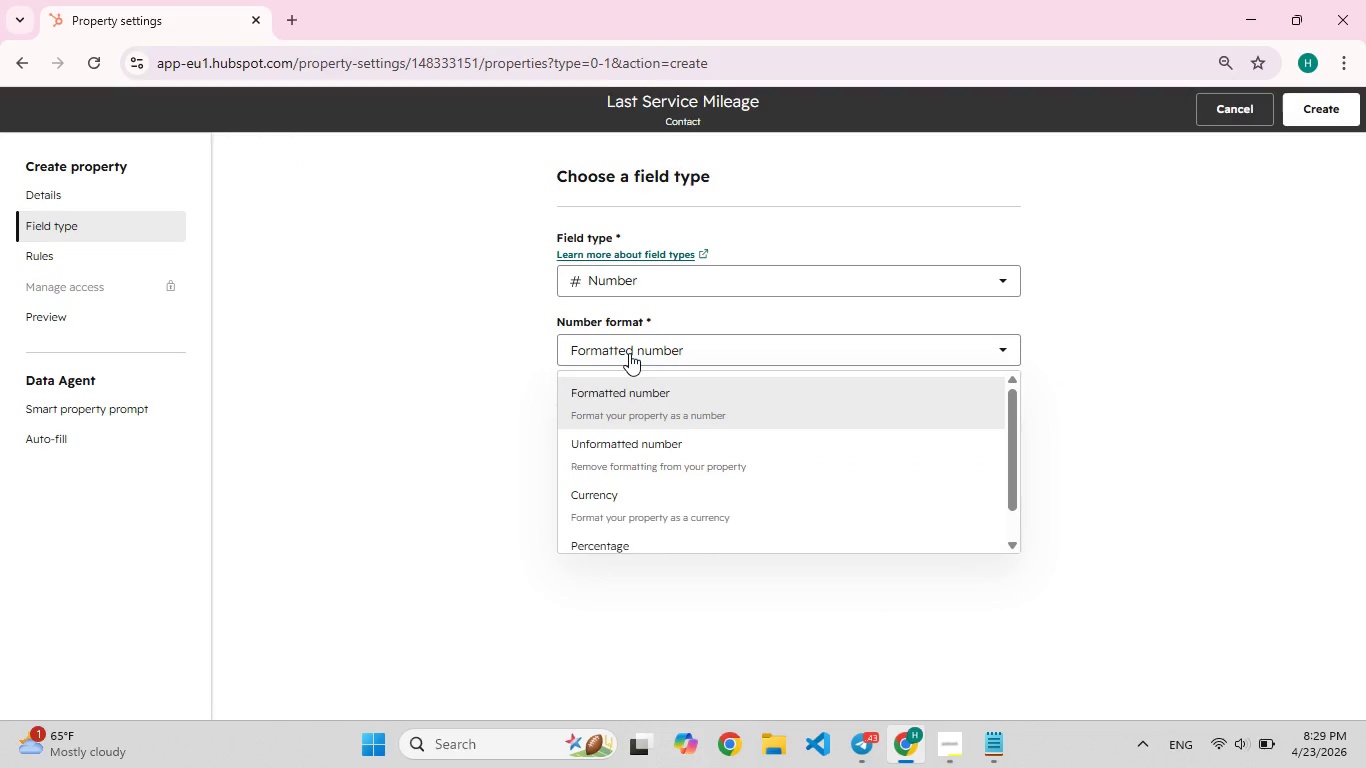 
key(W)
 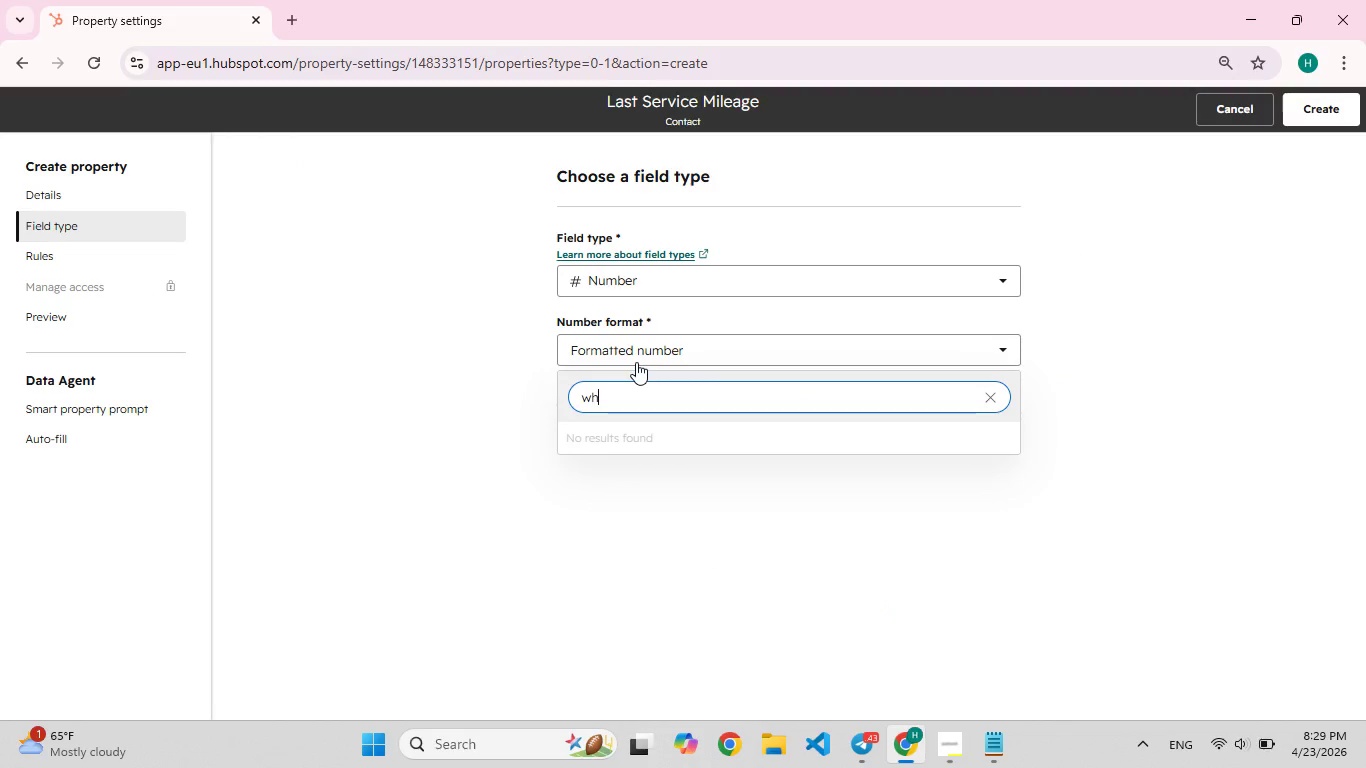 
key(F7)
 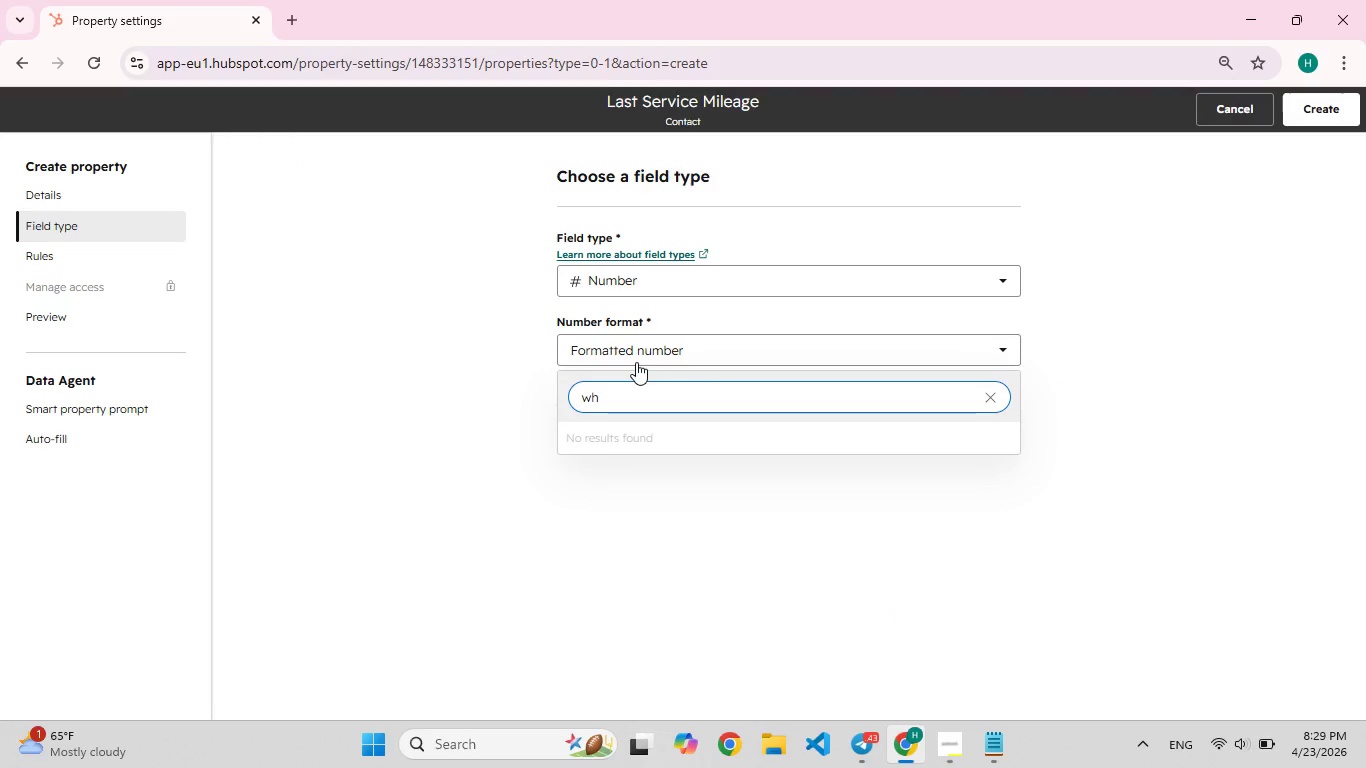 
key(H)
 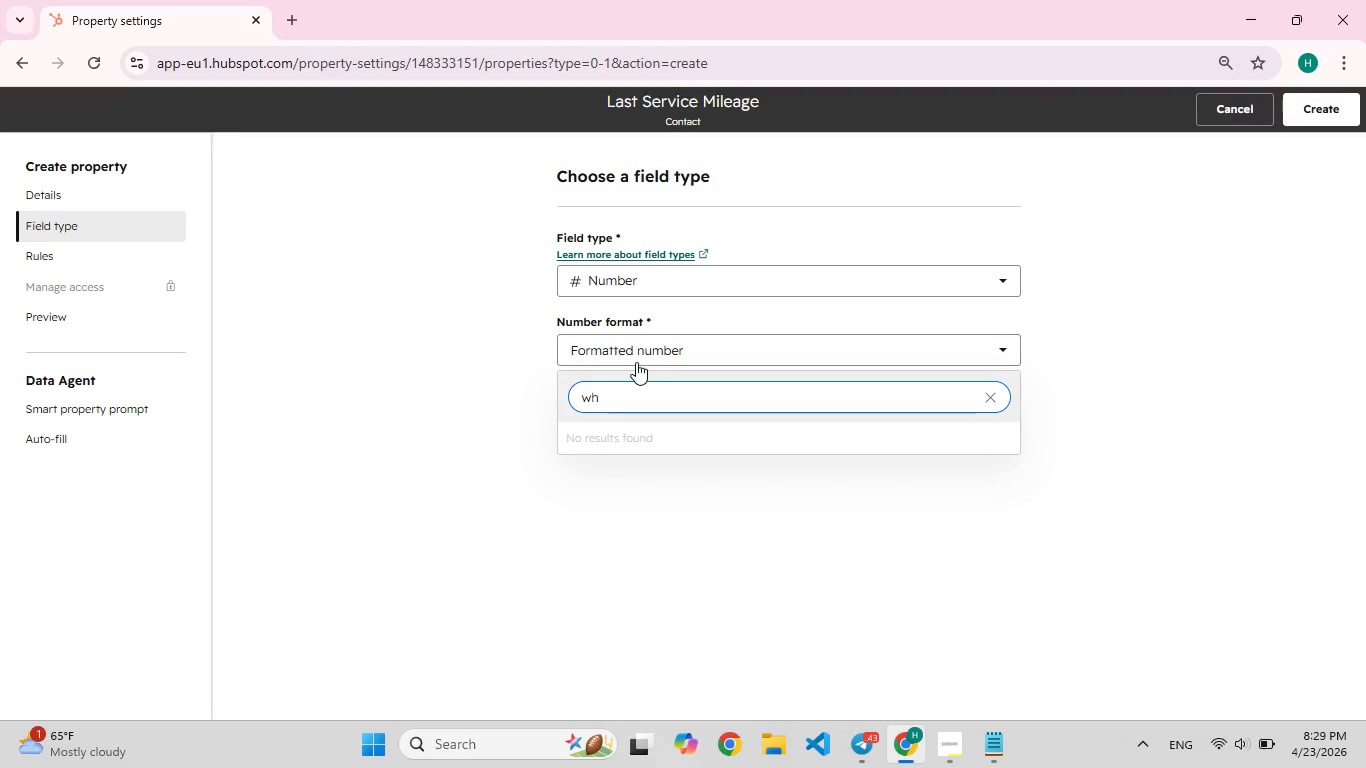 
type(ole)
key(Backspace)
type([F9])
key(Backspace)
type([F9])
key(Backspace)
type([F9][F9])
key(Backspace)
key(Backspace)
type([F9])
 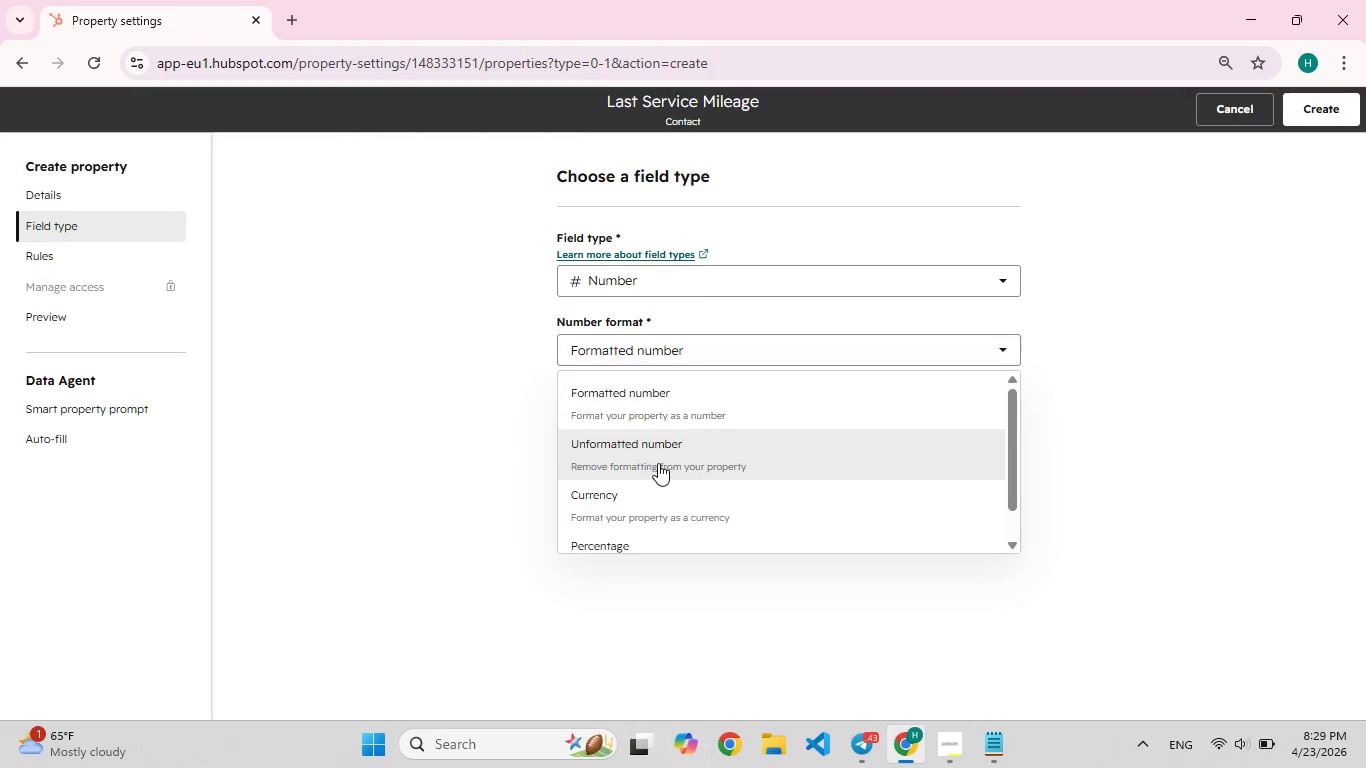 
scroll: coordinate [658, 464], scroll_direction: down, amount: 4.0
 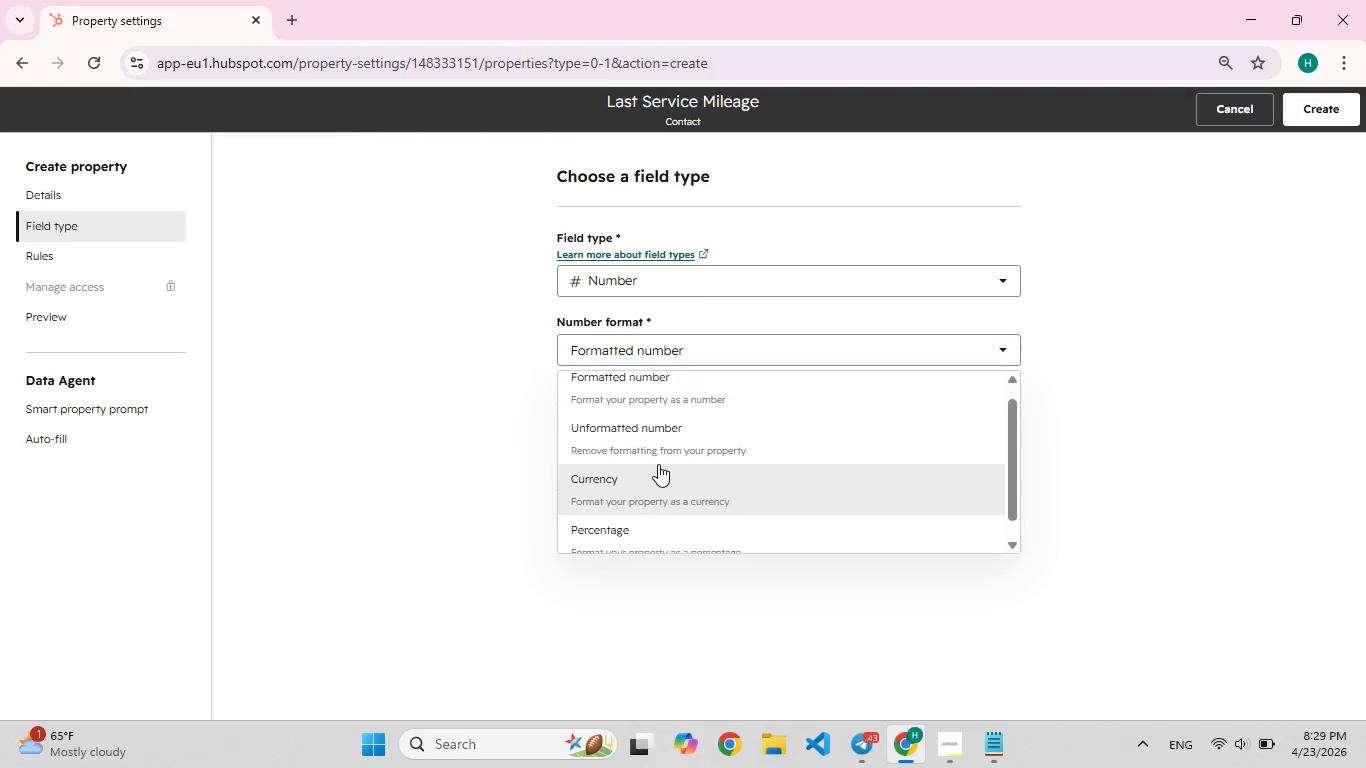 
scroll: coordinate [658, 464], scroll_direction: up, amount: 4.0
 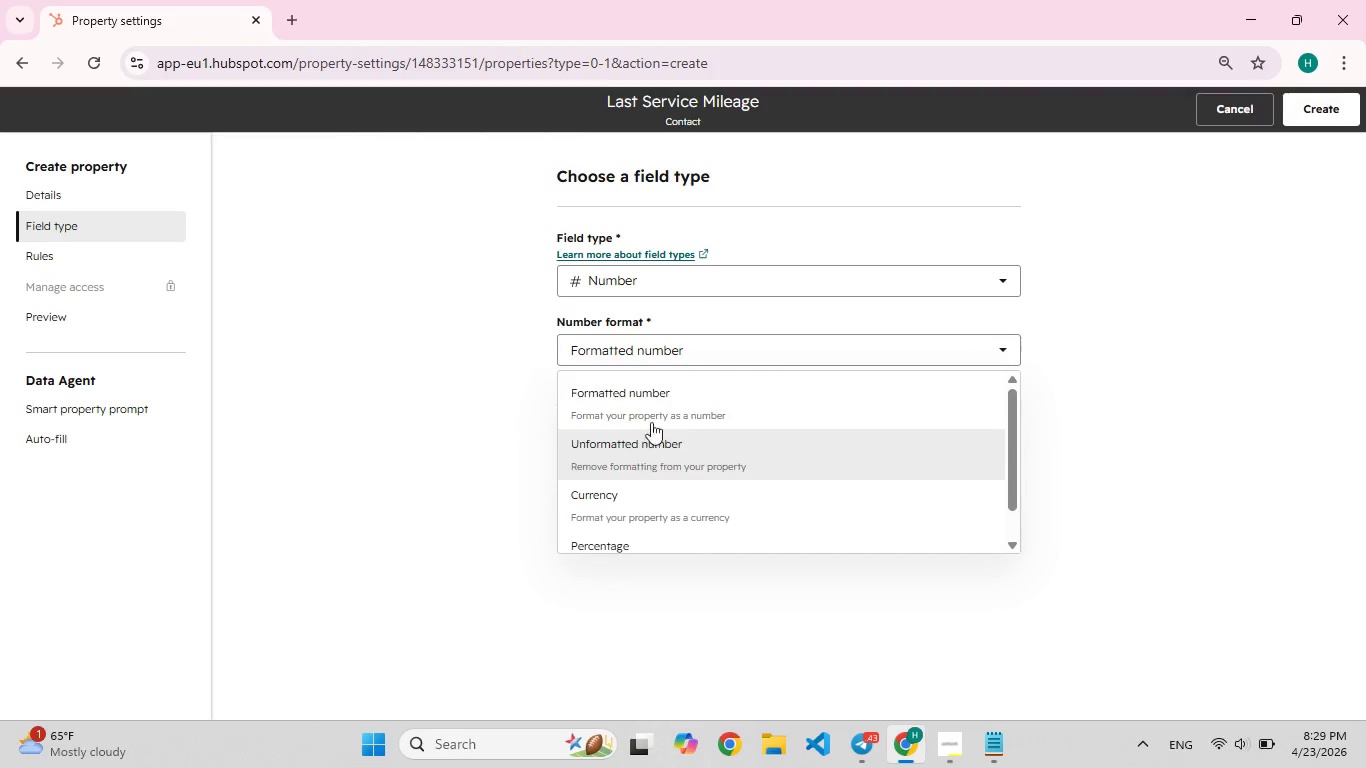 
left_click([649, 412])
 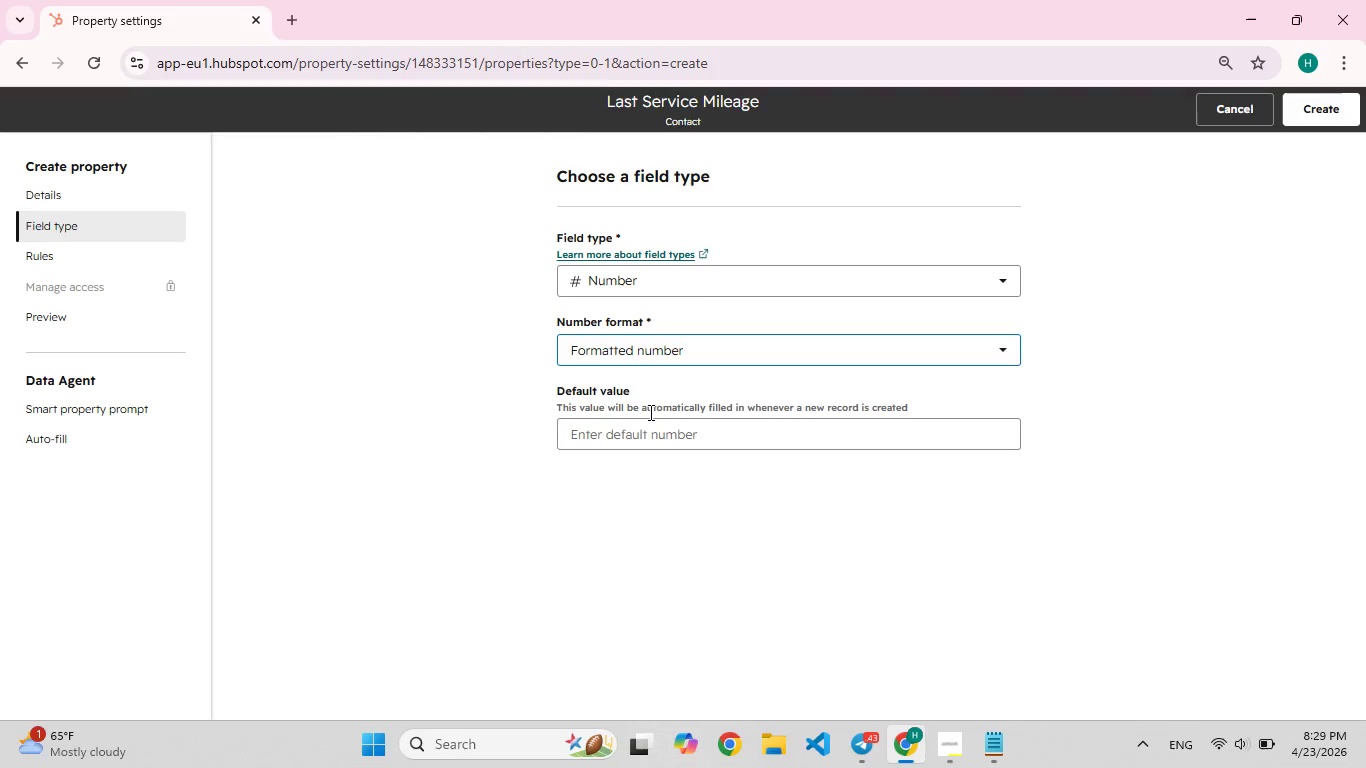 
scroll: coordinate [642, 423], scroll_direction: up, amount: 4.0
 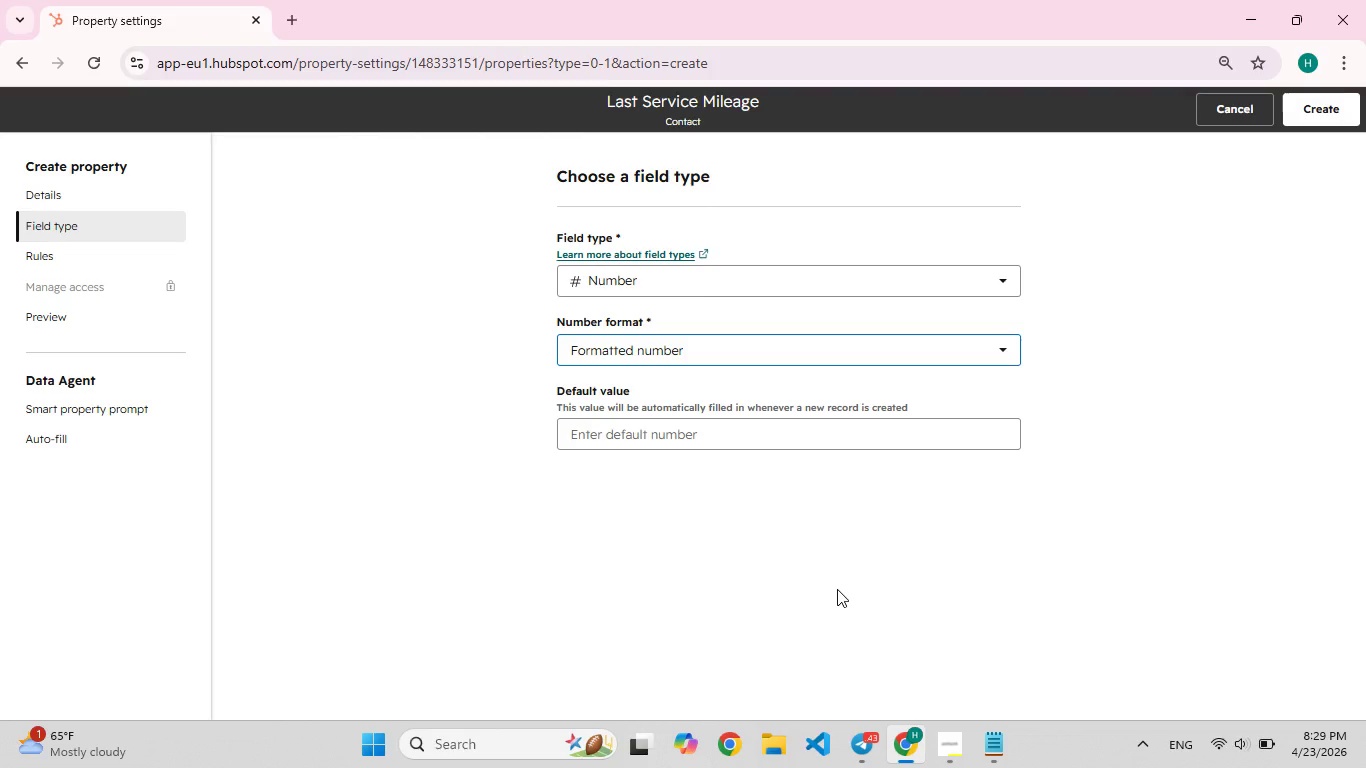 
hold_key(key=F5, duration=0.73)
 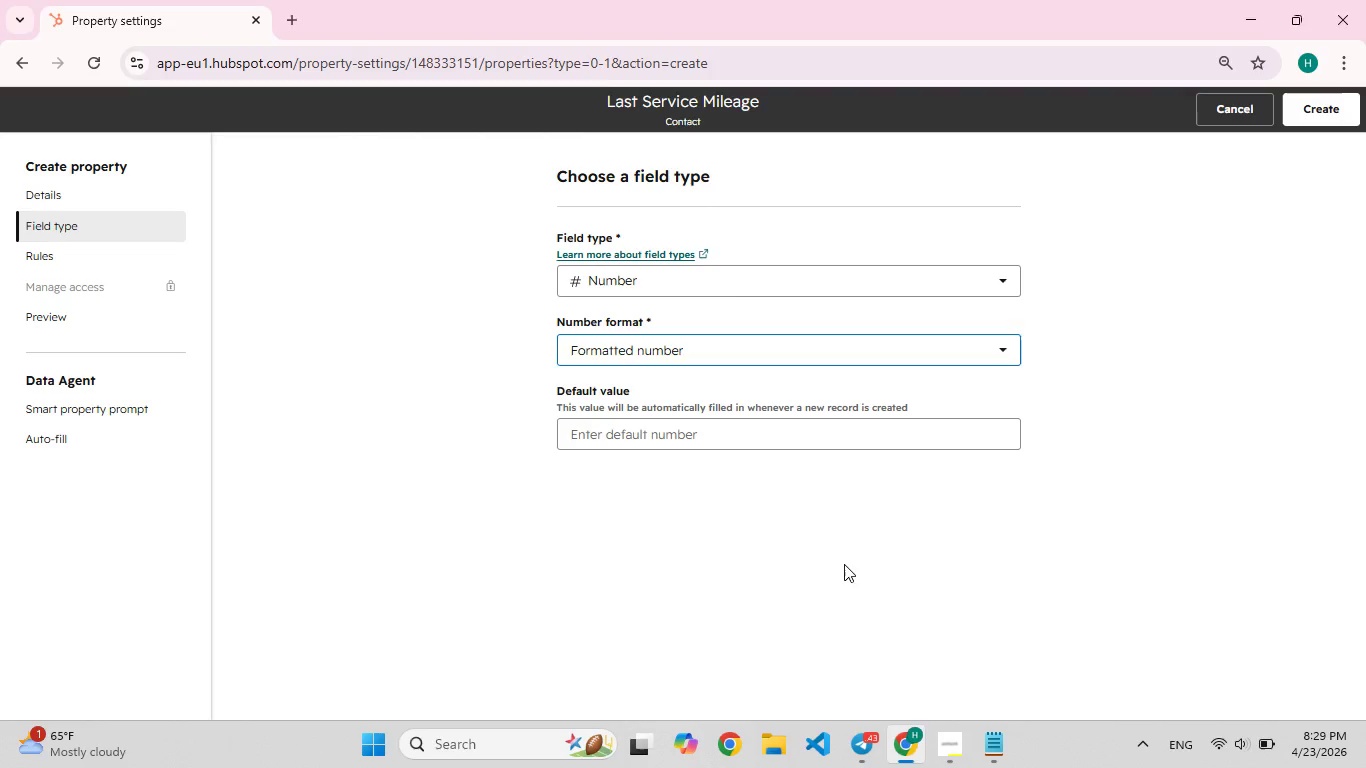 
key(Meta+Shift+S)
 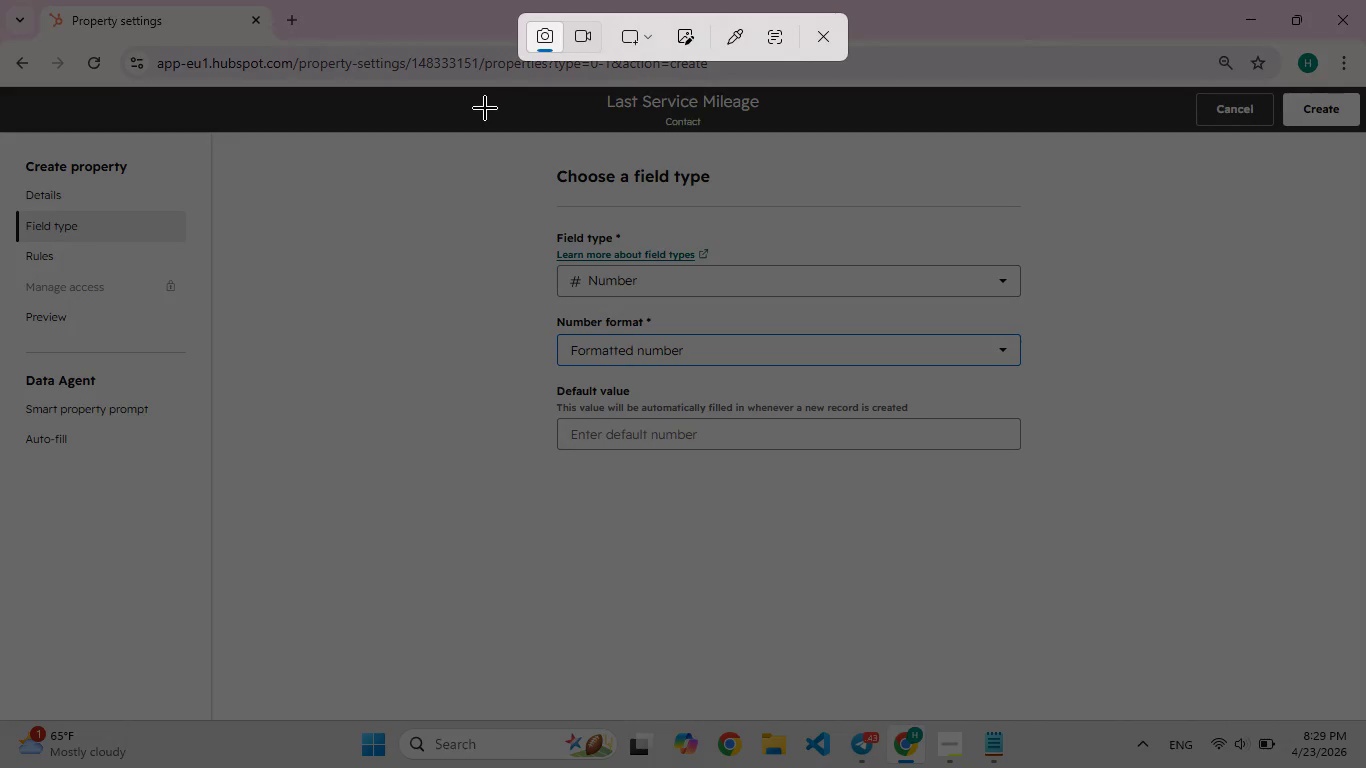 
left_click_drag(start_coordinate=[433, 129], to_coordinate=[454, 141])
 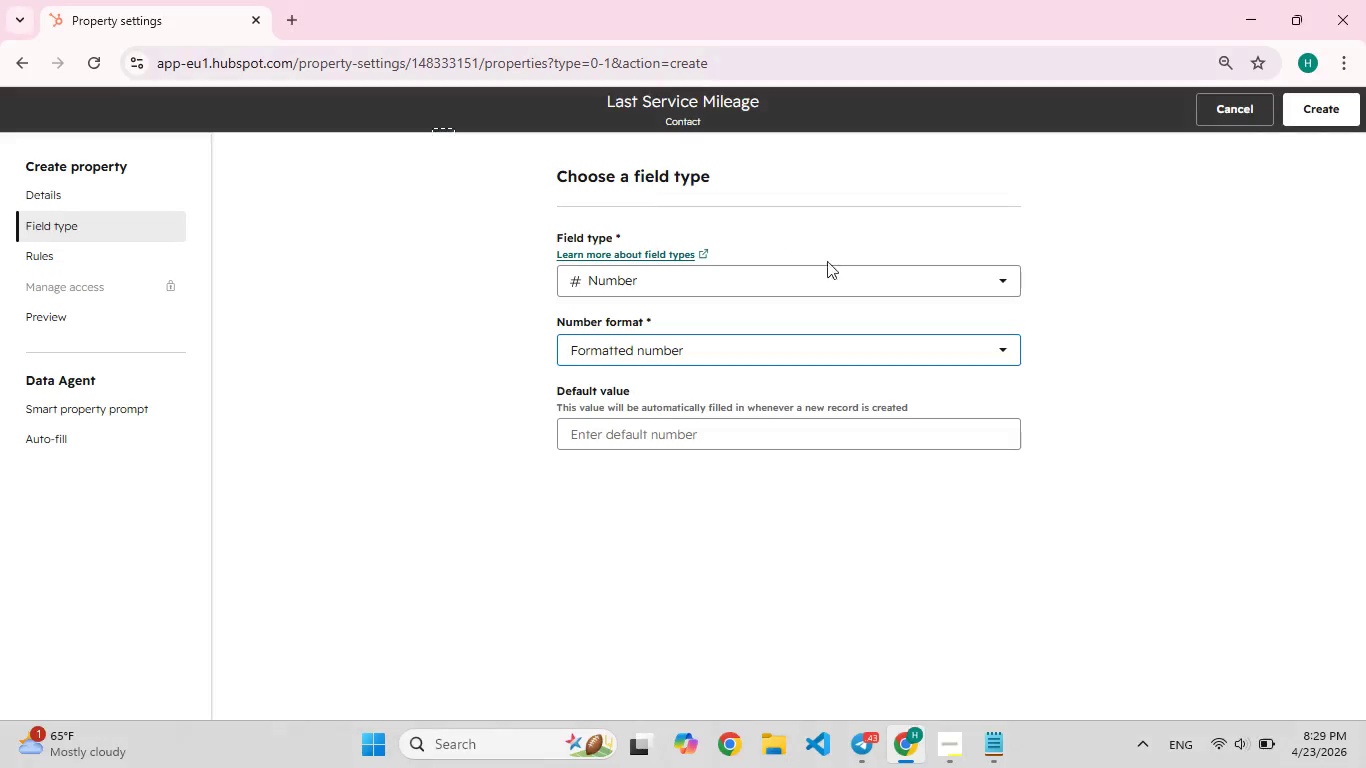 
left_click_drag(start_coordinate=[501, 159], to_coordinate=[894, 283])
 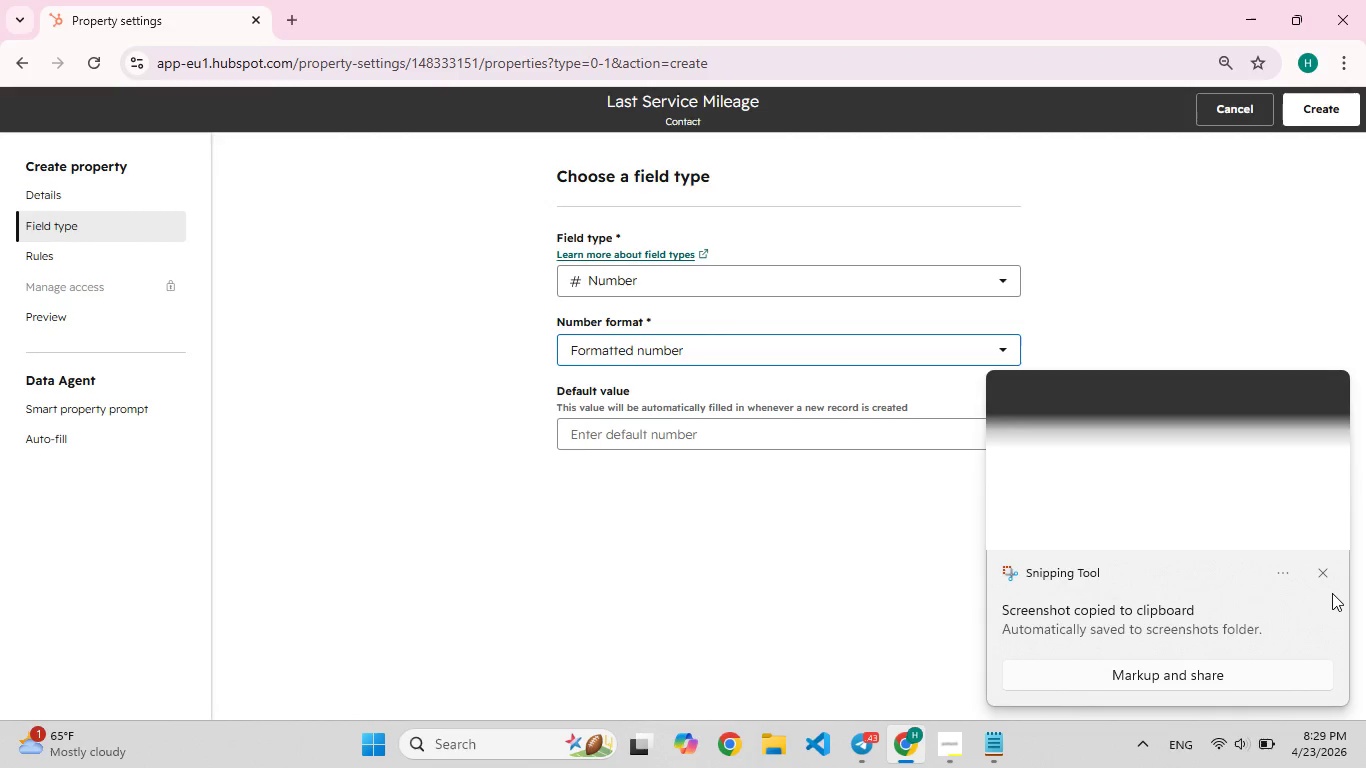 
left_click([1321, 575])
 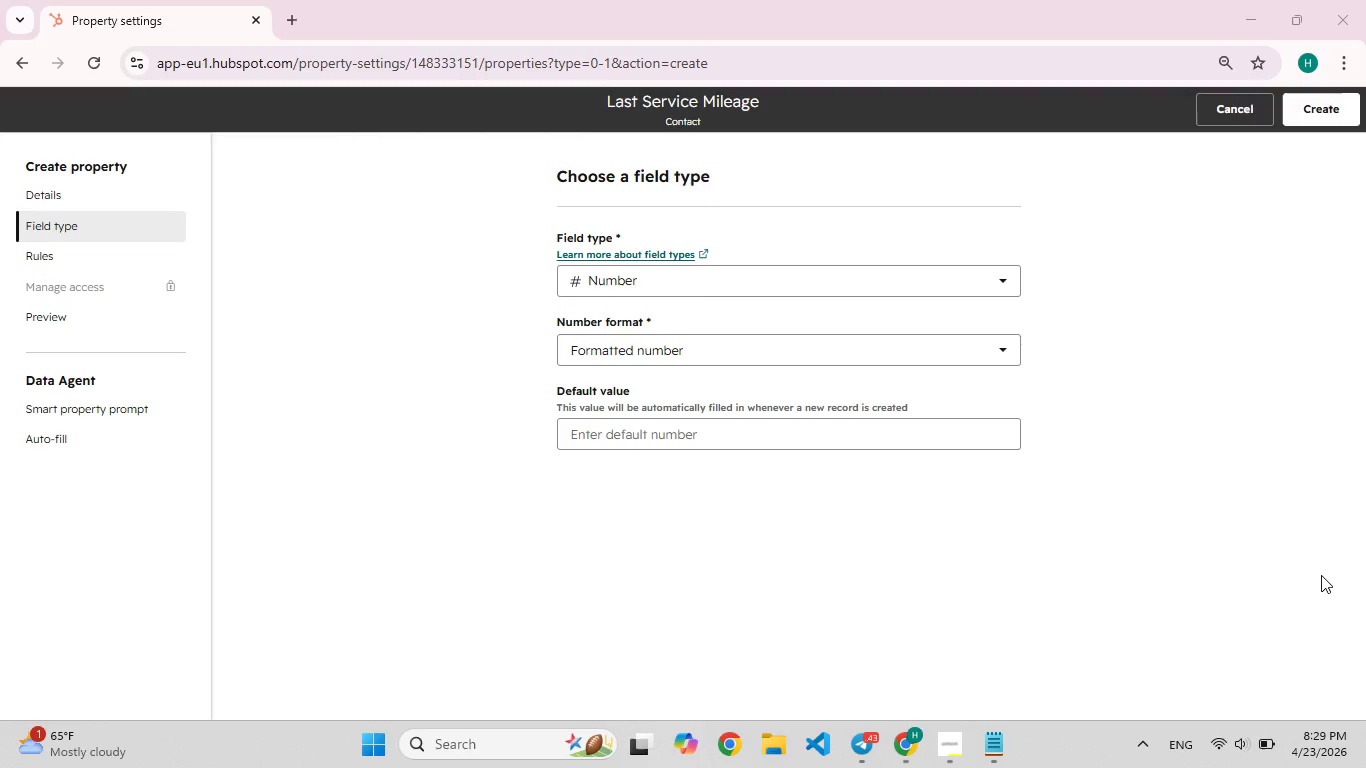 
hold_key(key=F5, duration=0.38)
 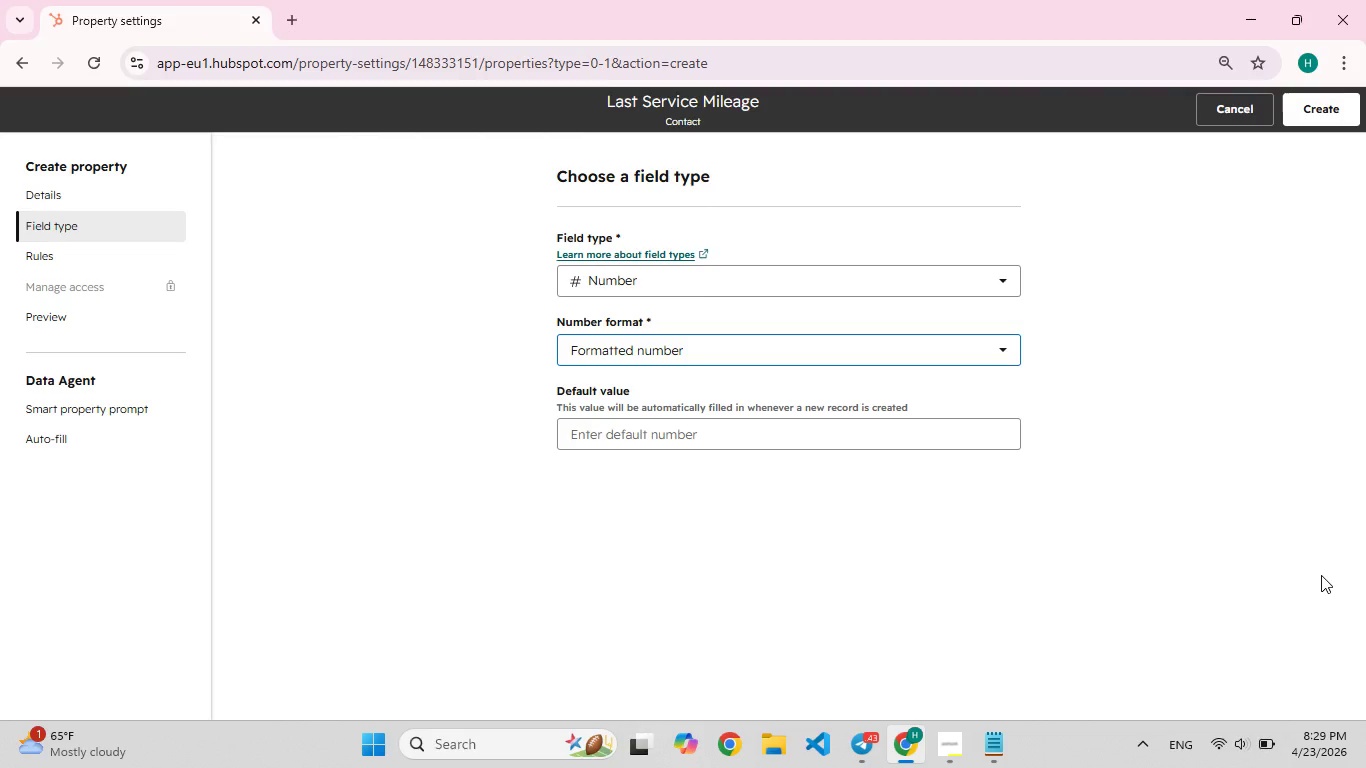 
hold_key(key=MetaLeft, duration=0.38)
 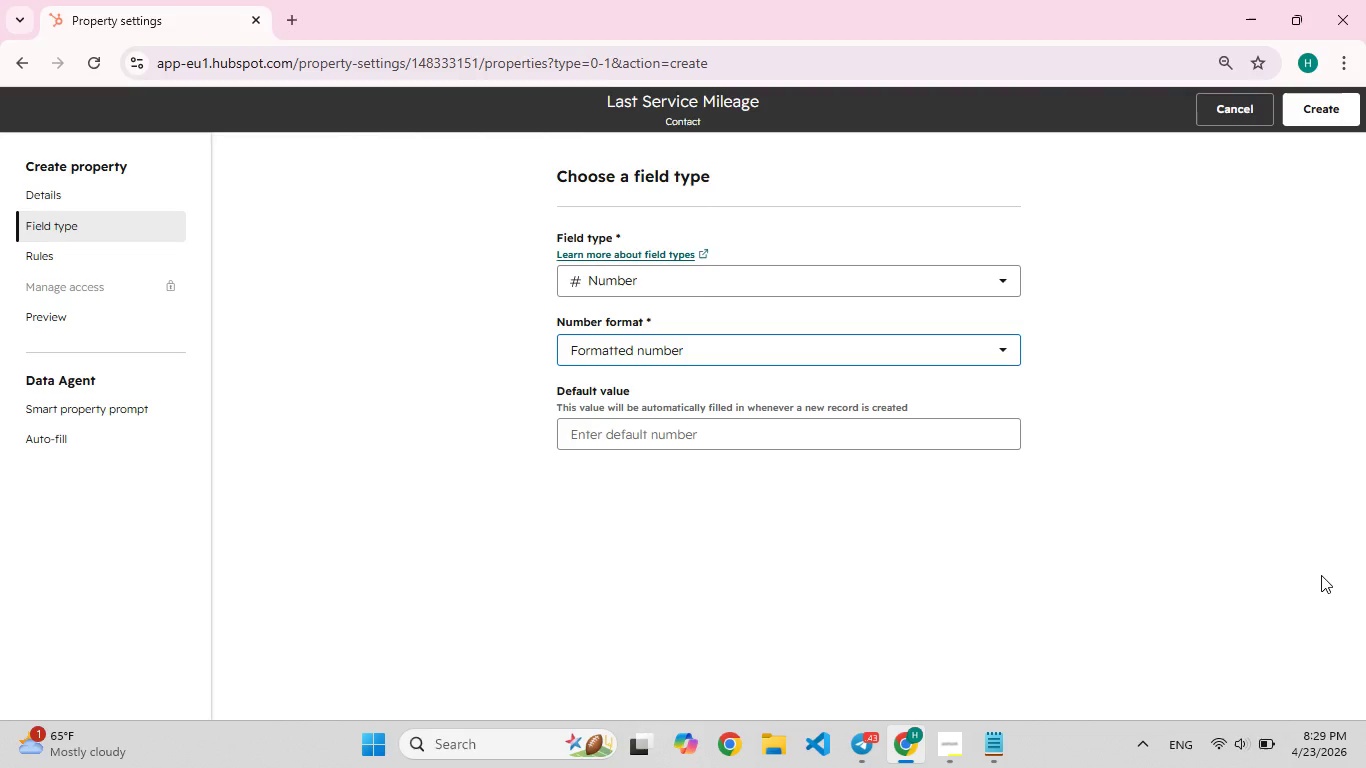 
hold_key(key=F5, duration=0.69)
 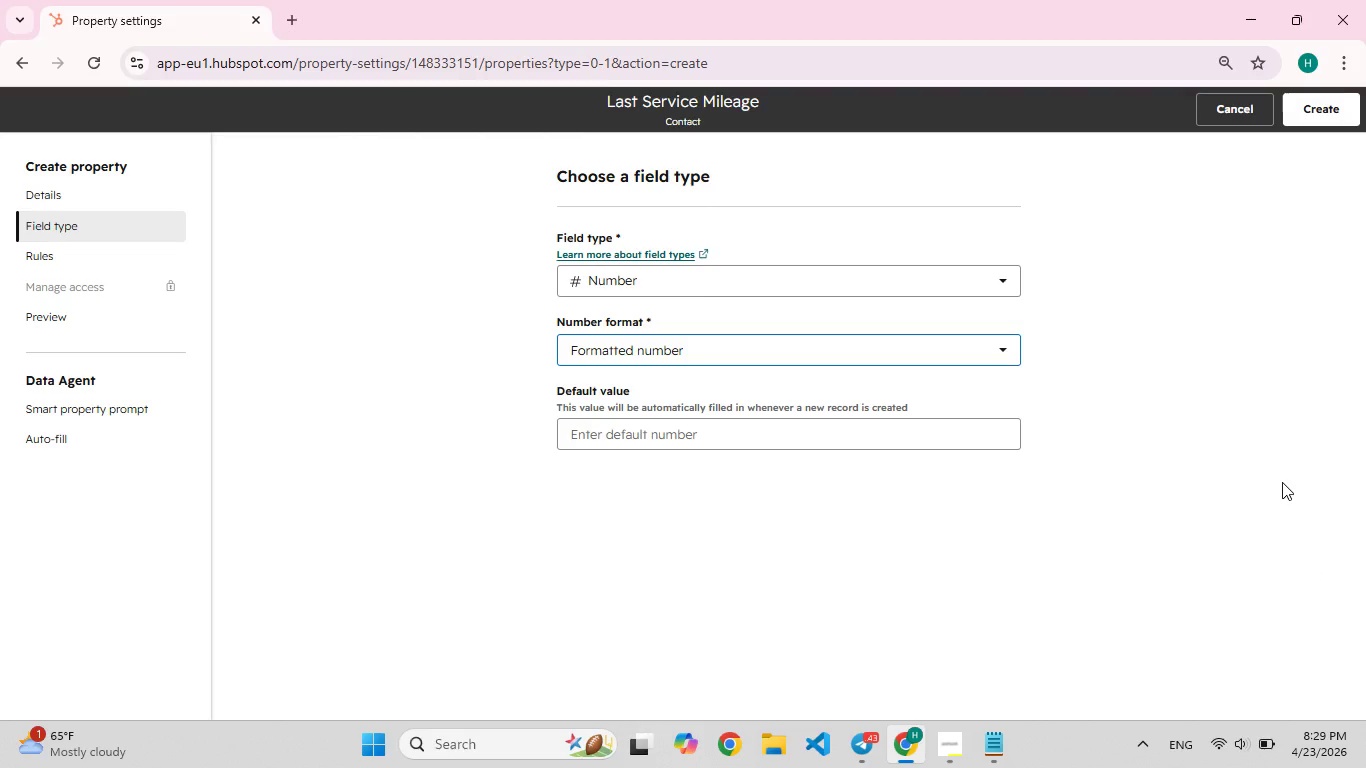 
key(Meta+Shift+S)
 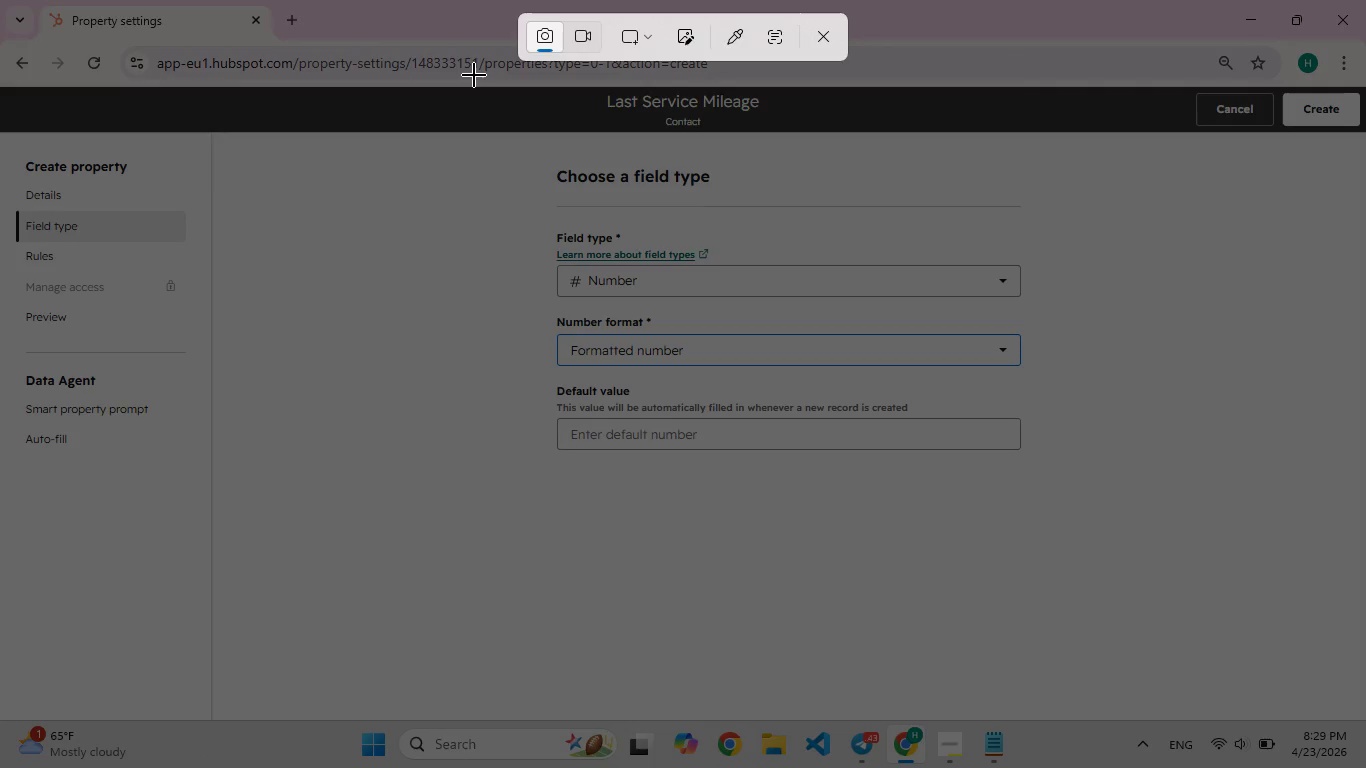 
left_click_drag(start_coordinate=[474, 75], to_coordinate=[1087, 549])
 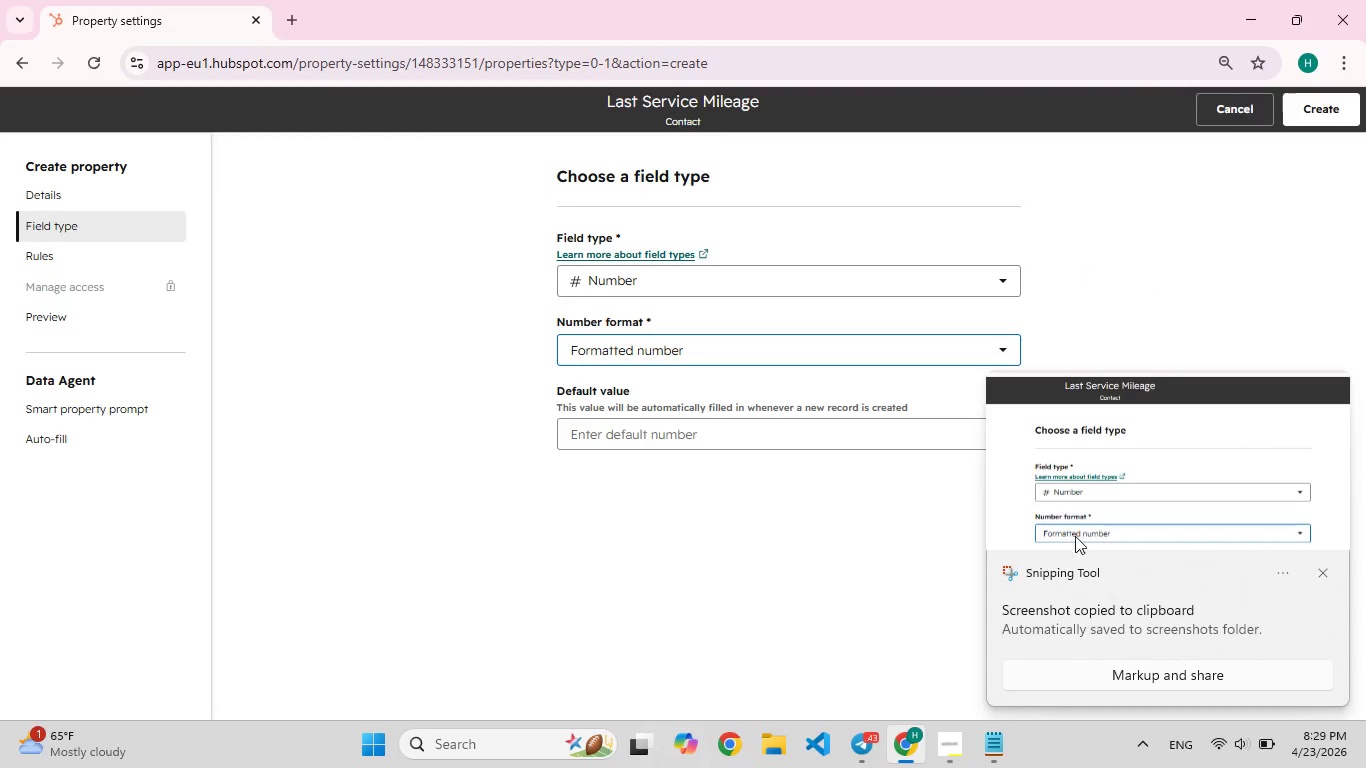 
left_click([1158, 527])
 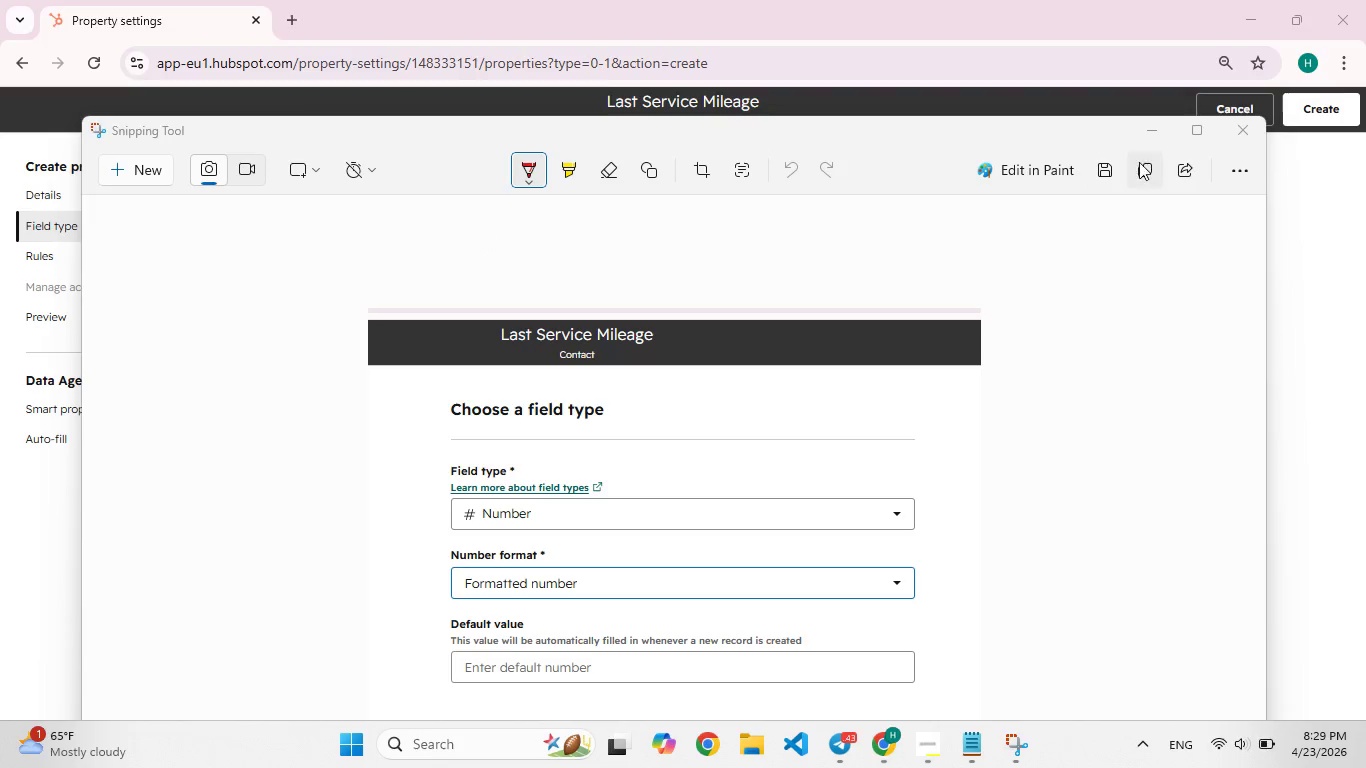 
left_click([1097, 171])
 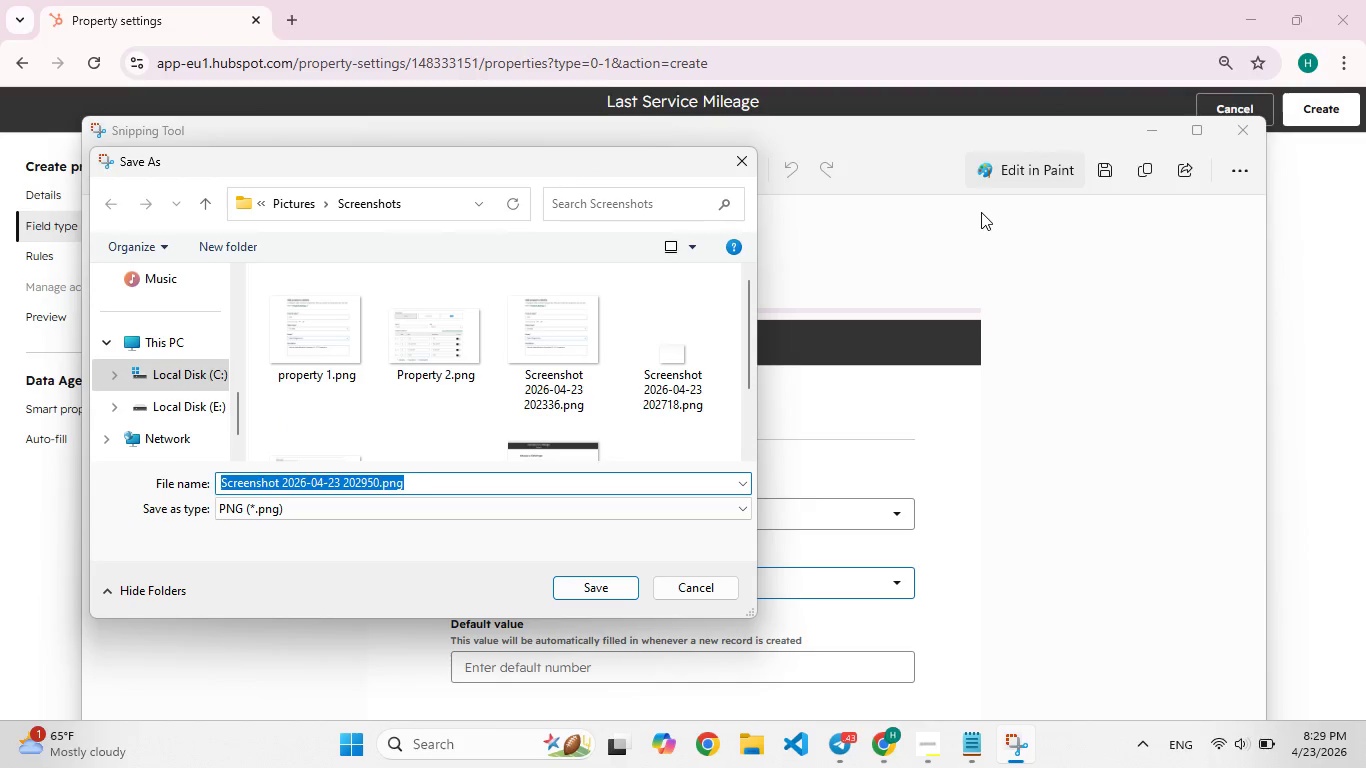 
type(Property 3)
 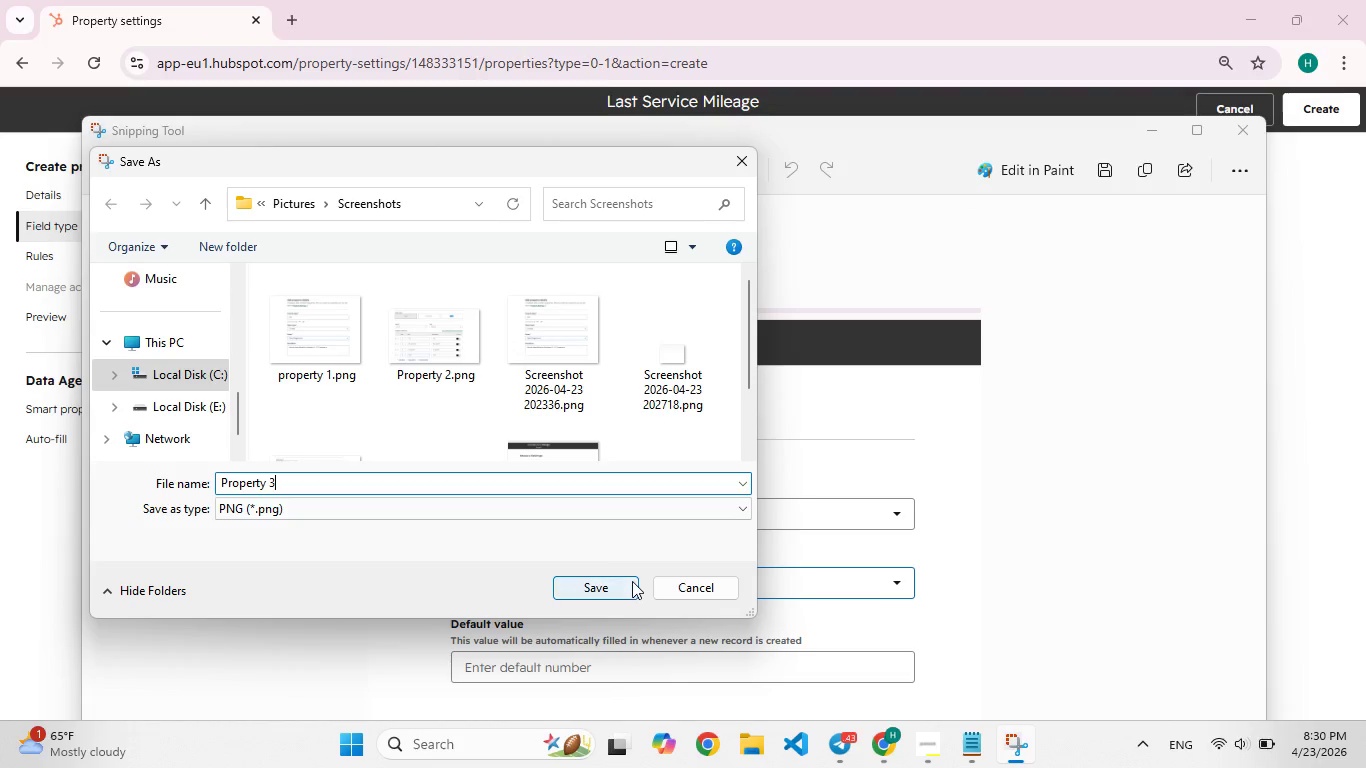 
left_click([626, 586])
 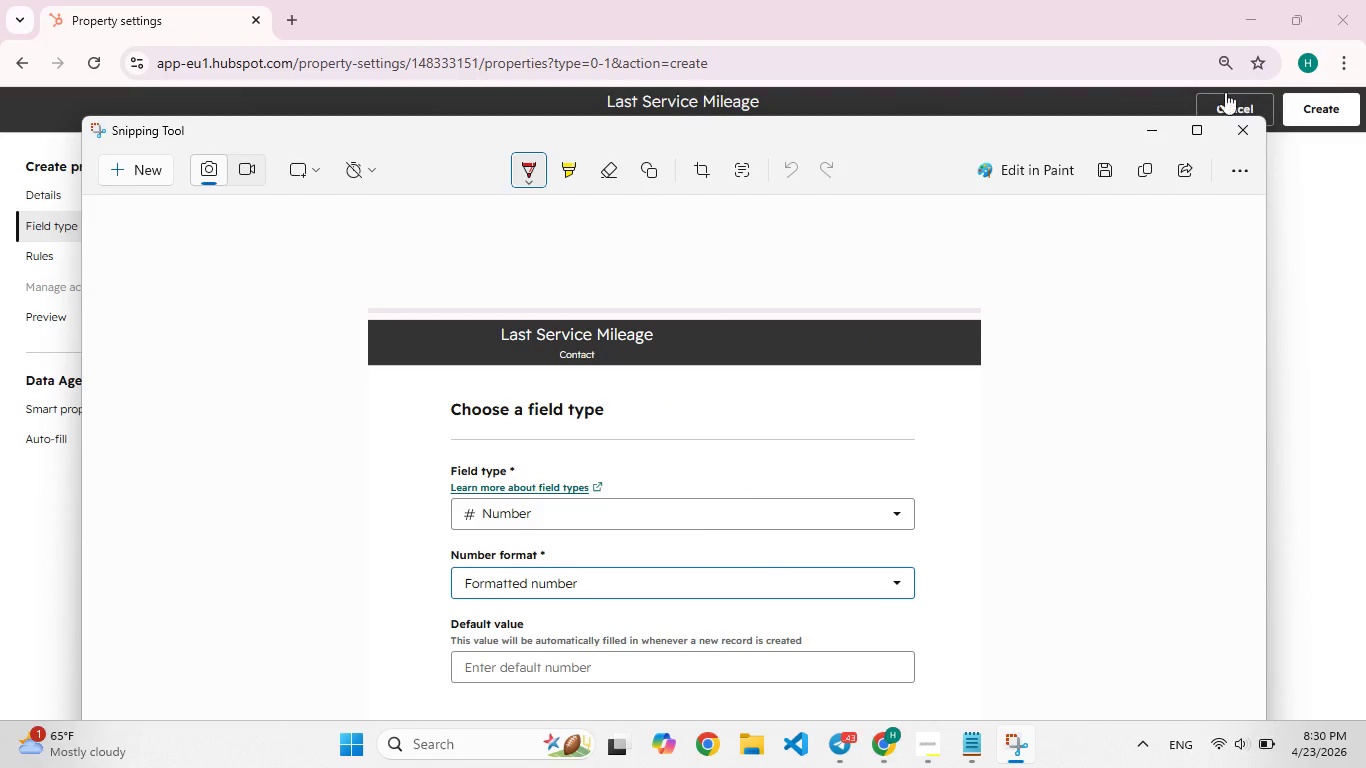 
wait(5.55)
 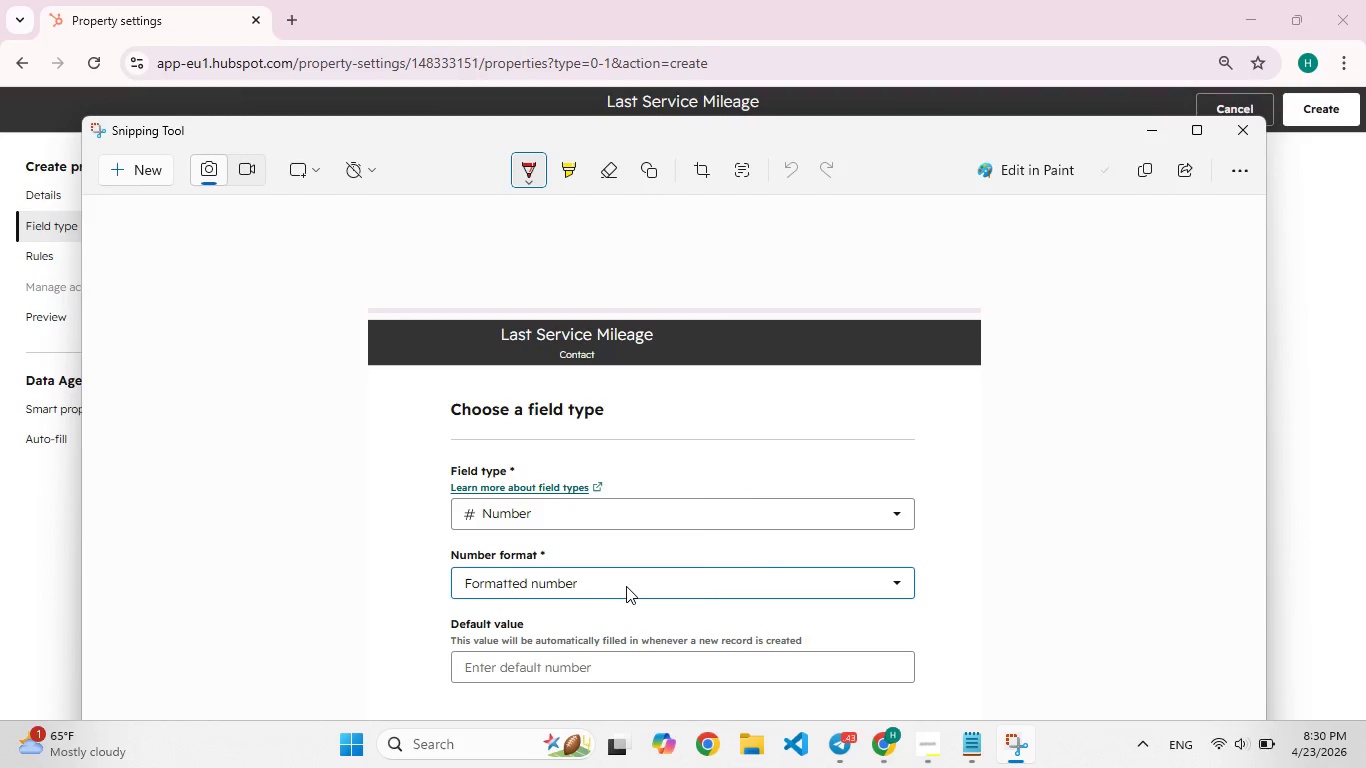 
left_click([1237, 127])
 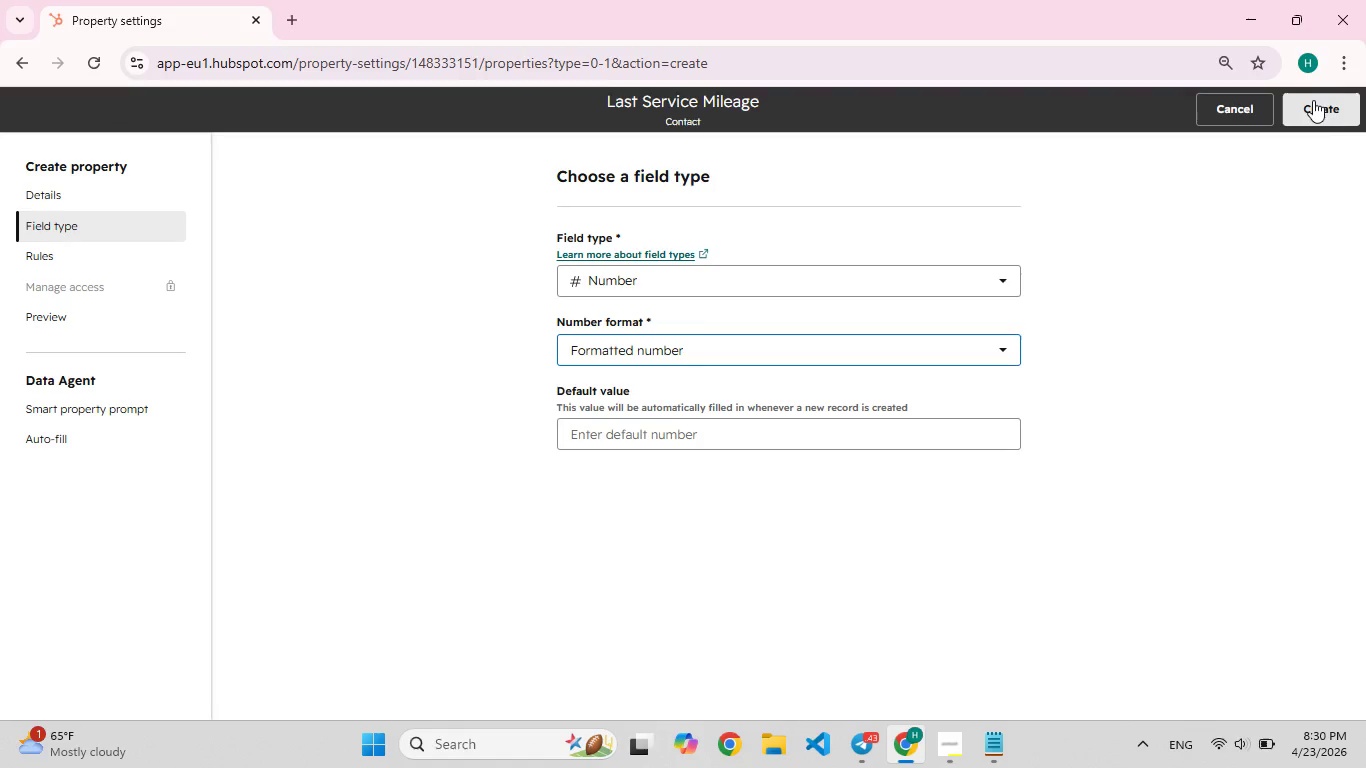 
left_click([1314, 105])
 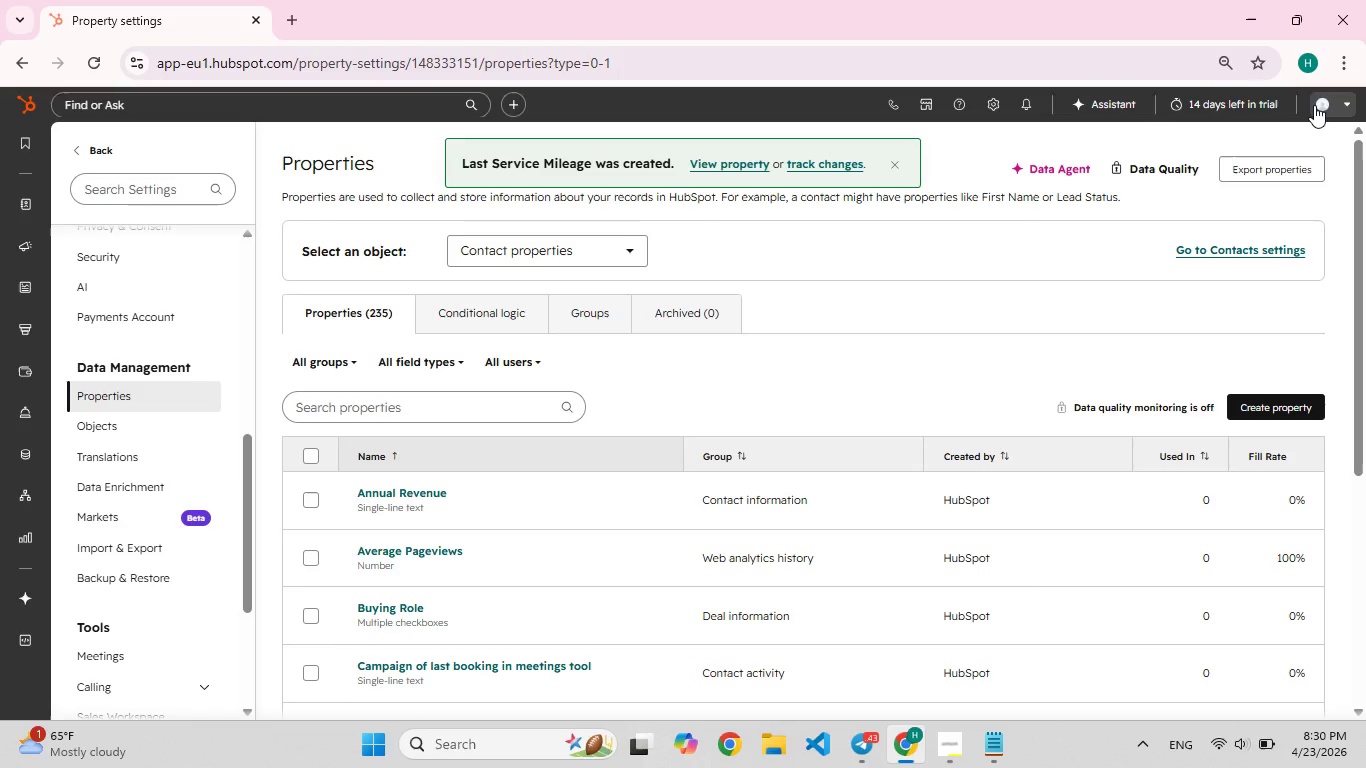 
wait(8.55)
 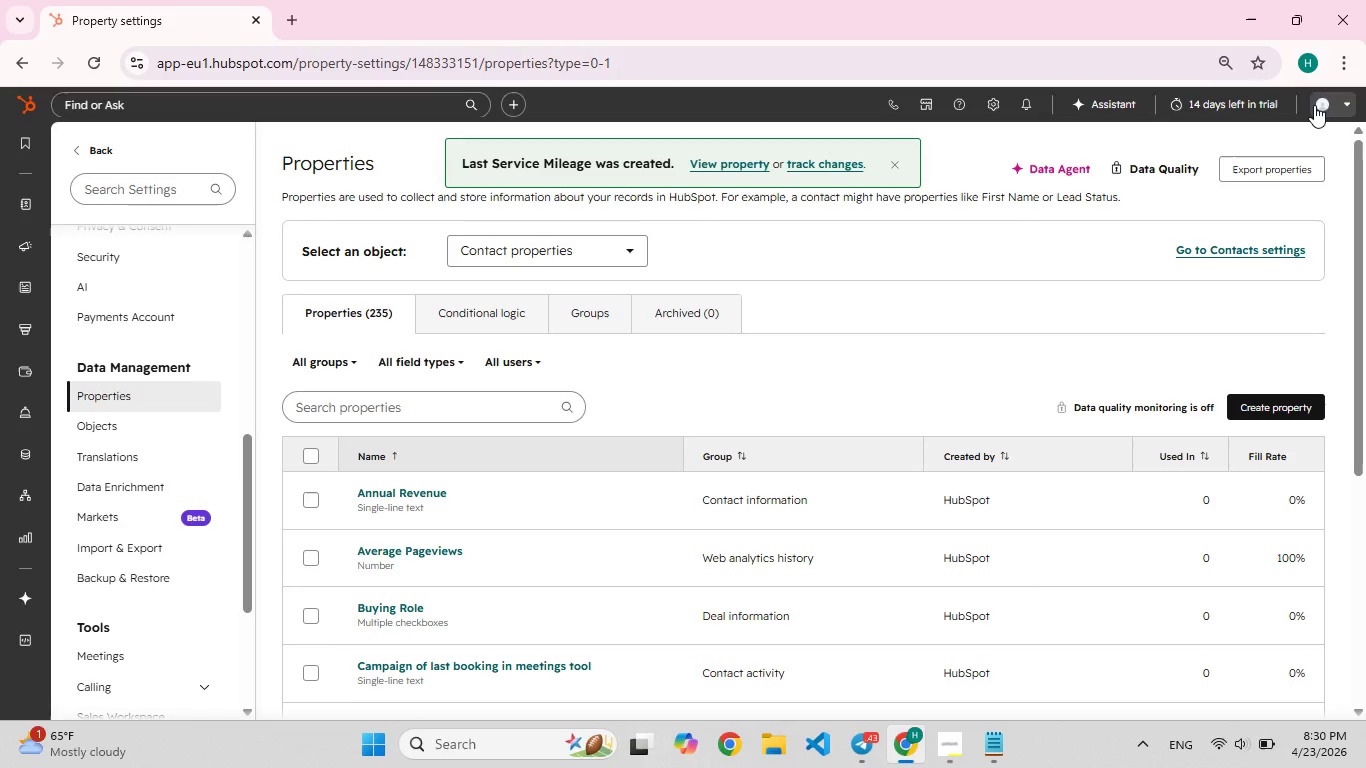 
left_click([1242, 398])
 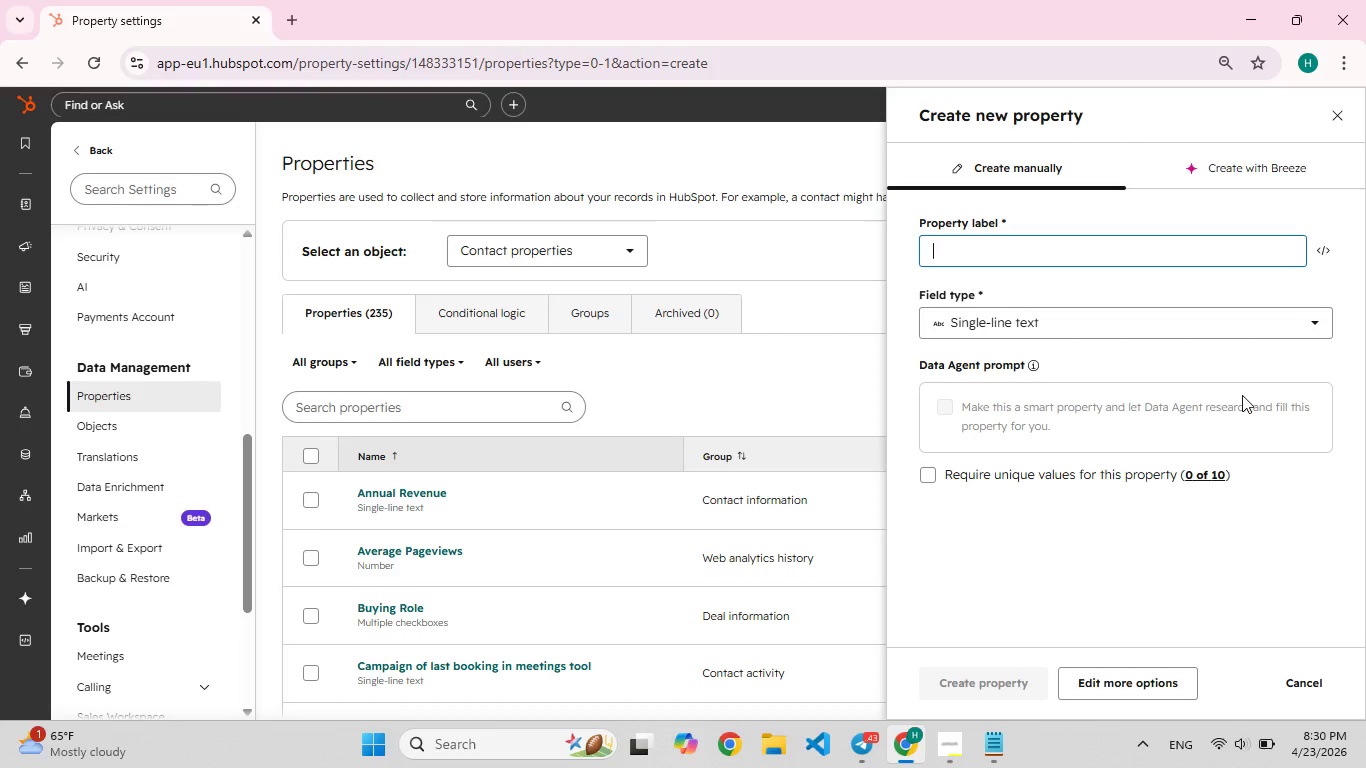 
wait(7.33)
 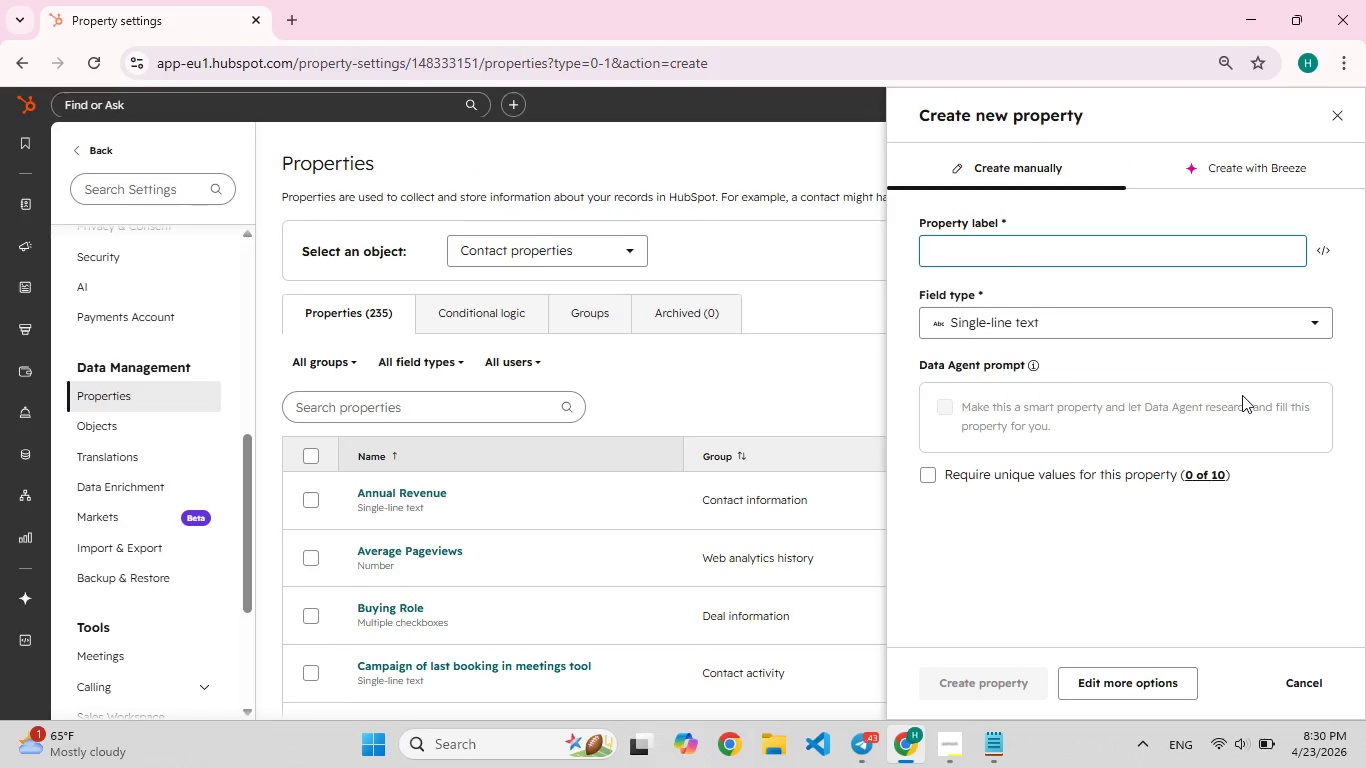 
type(Next Maintenance)
 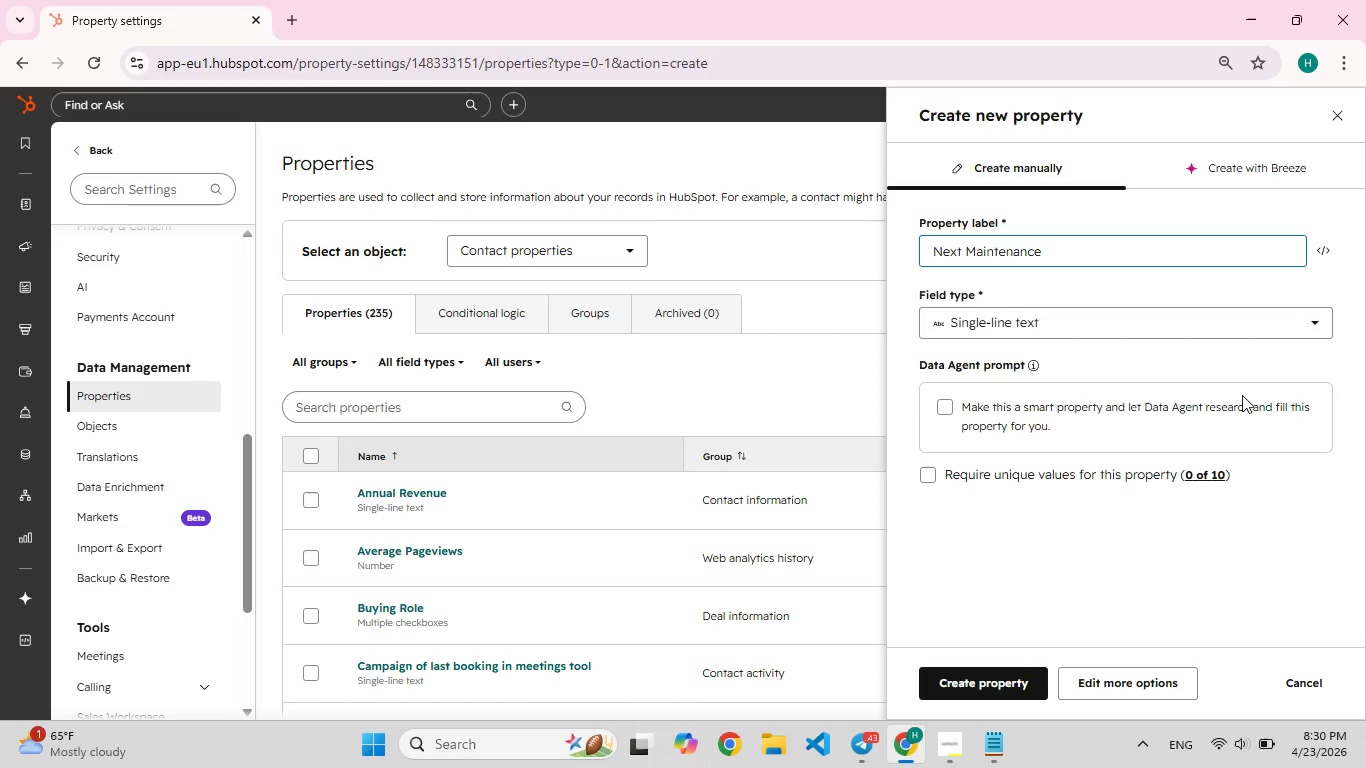 
type( Date)
 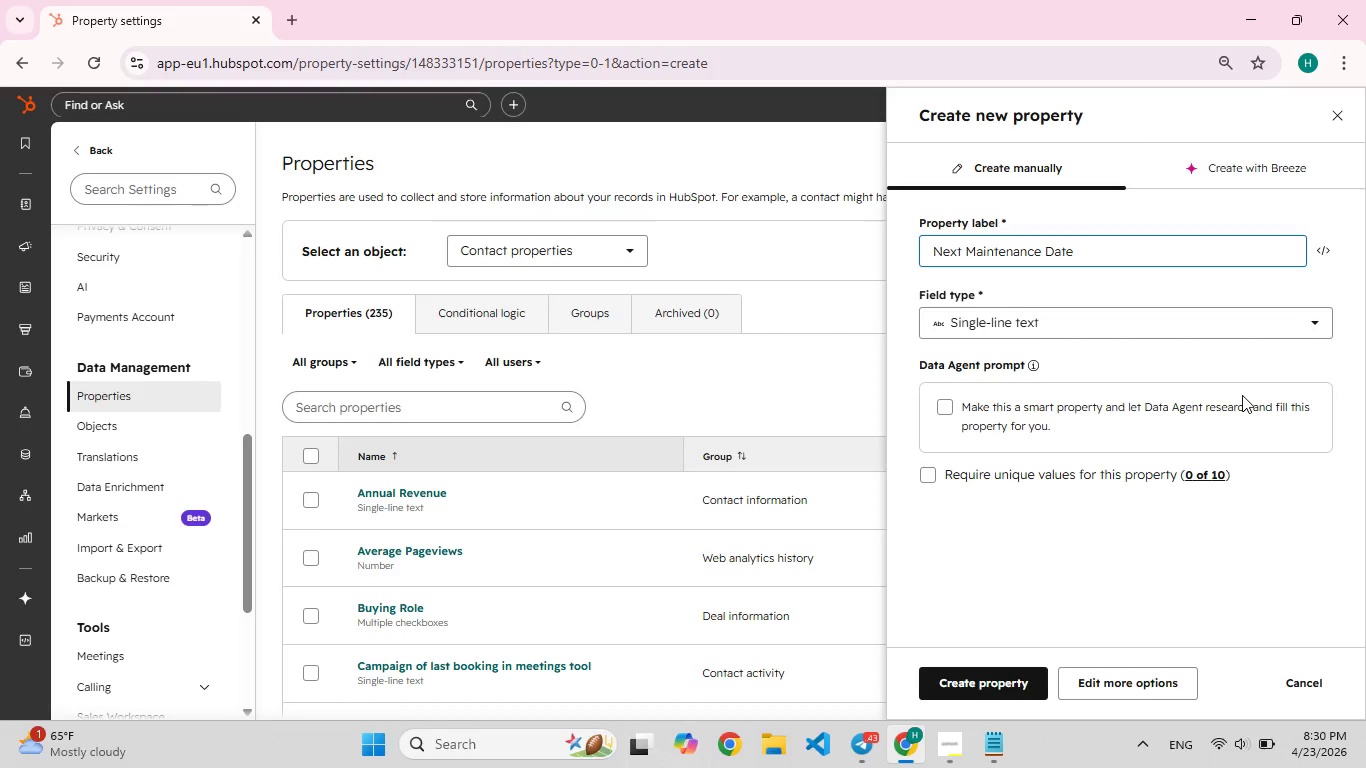 
wait(8.17)
 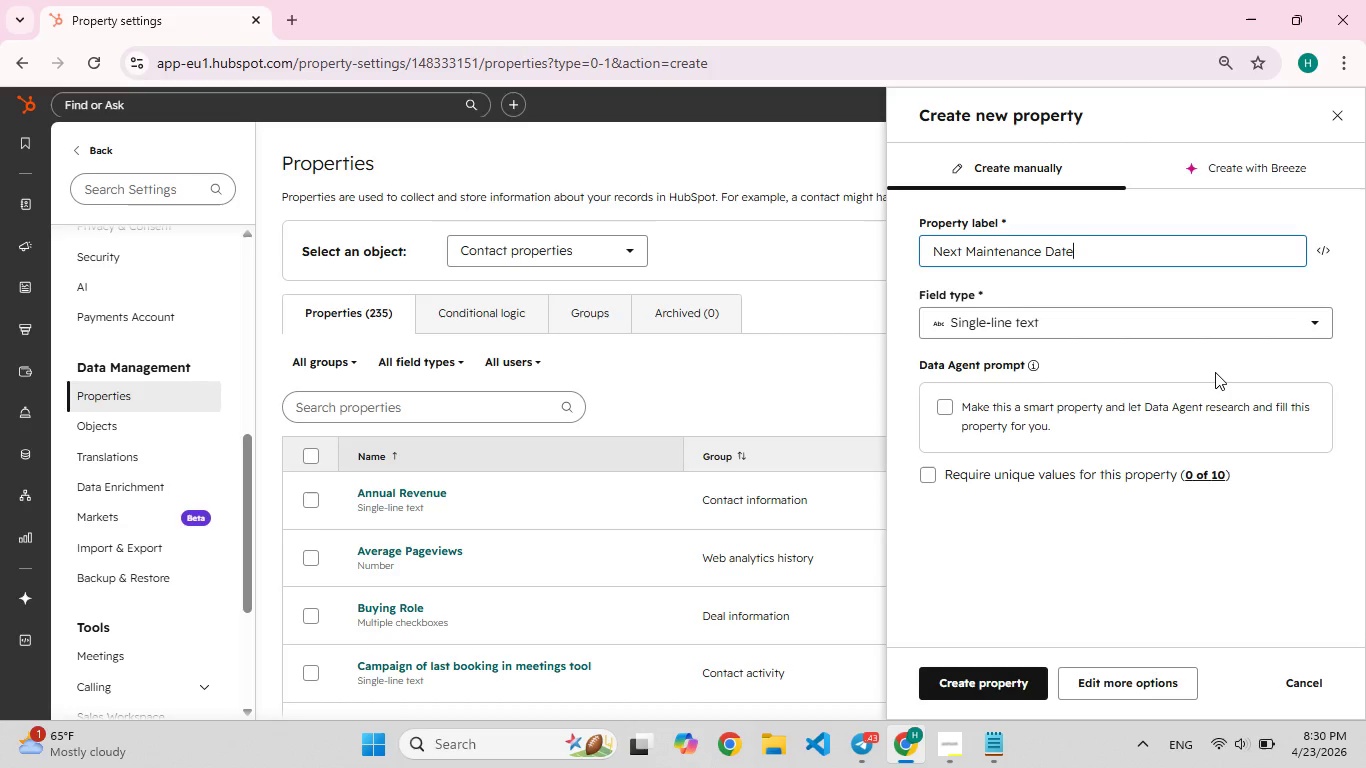 
left_click([1155, 688])
 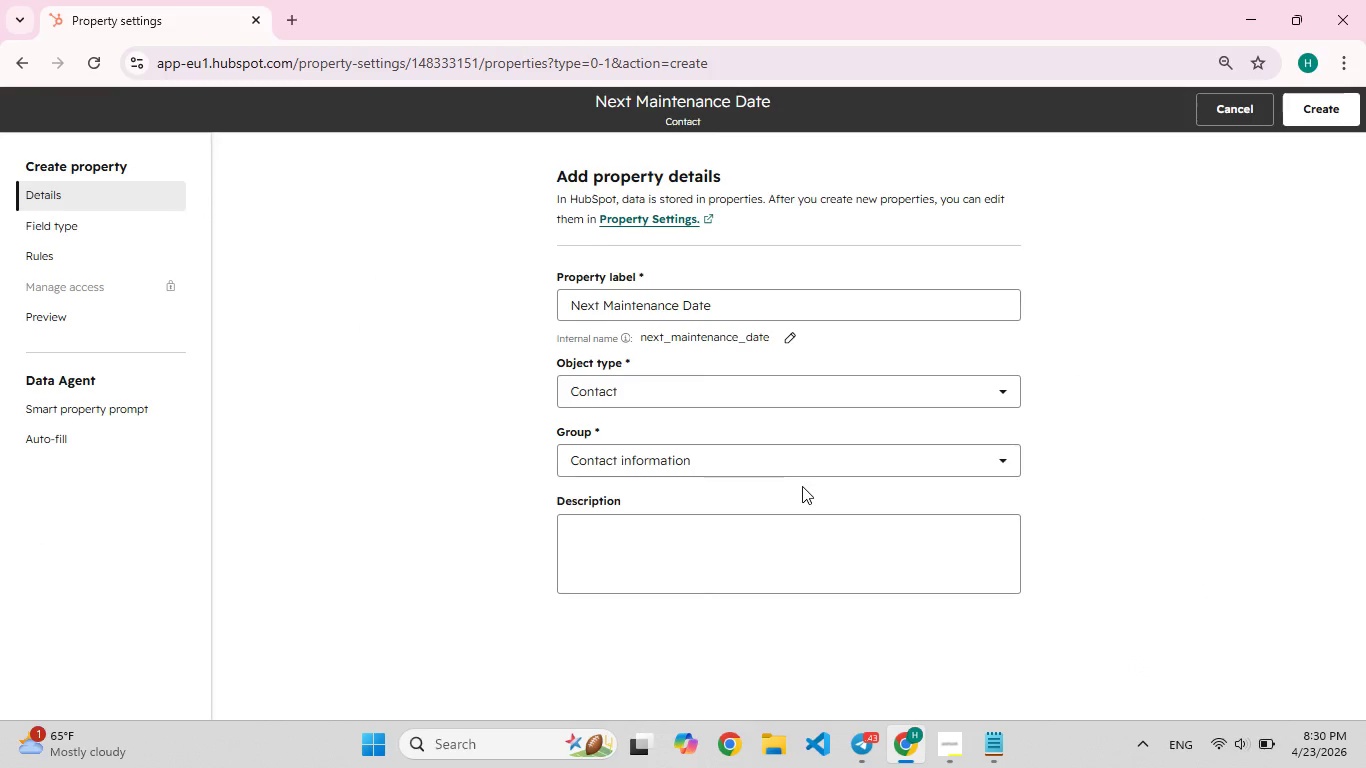 
left_click([787, 468])
 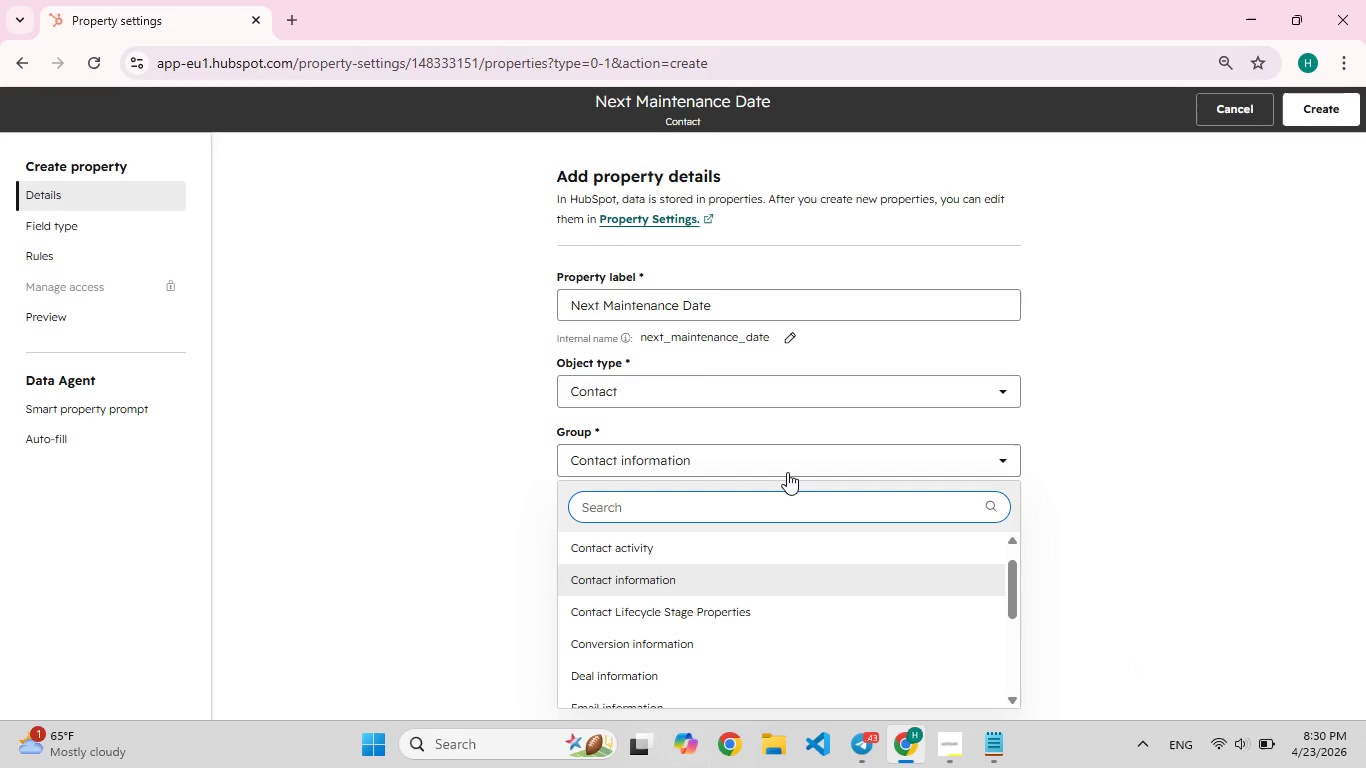 
type(fle)
 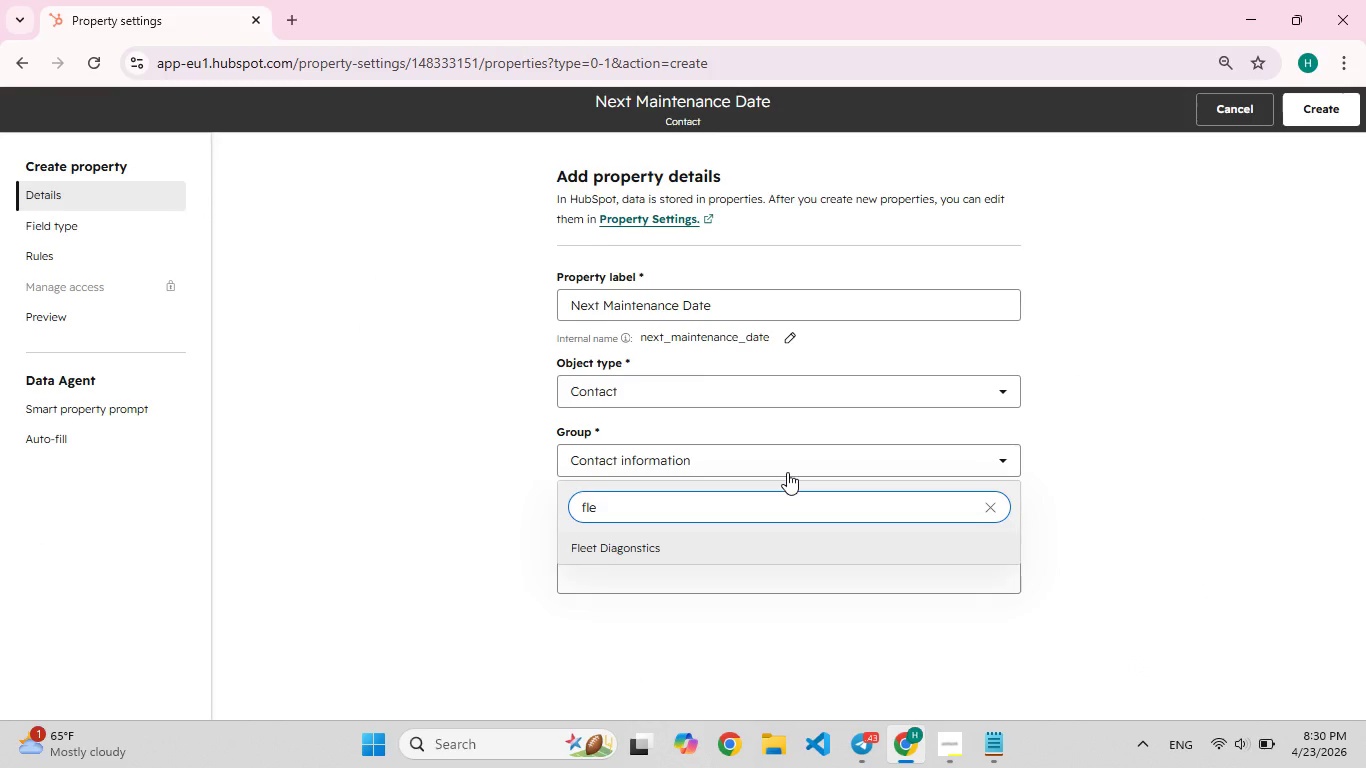 
key(Enter)
 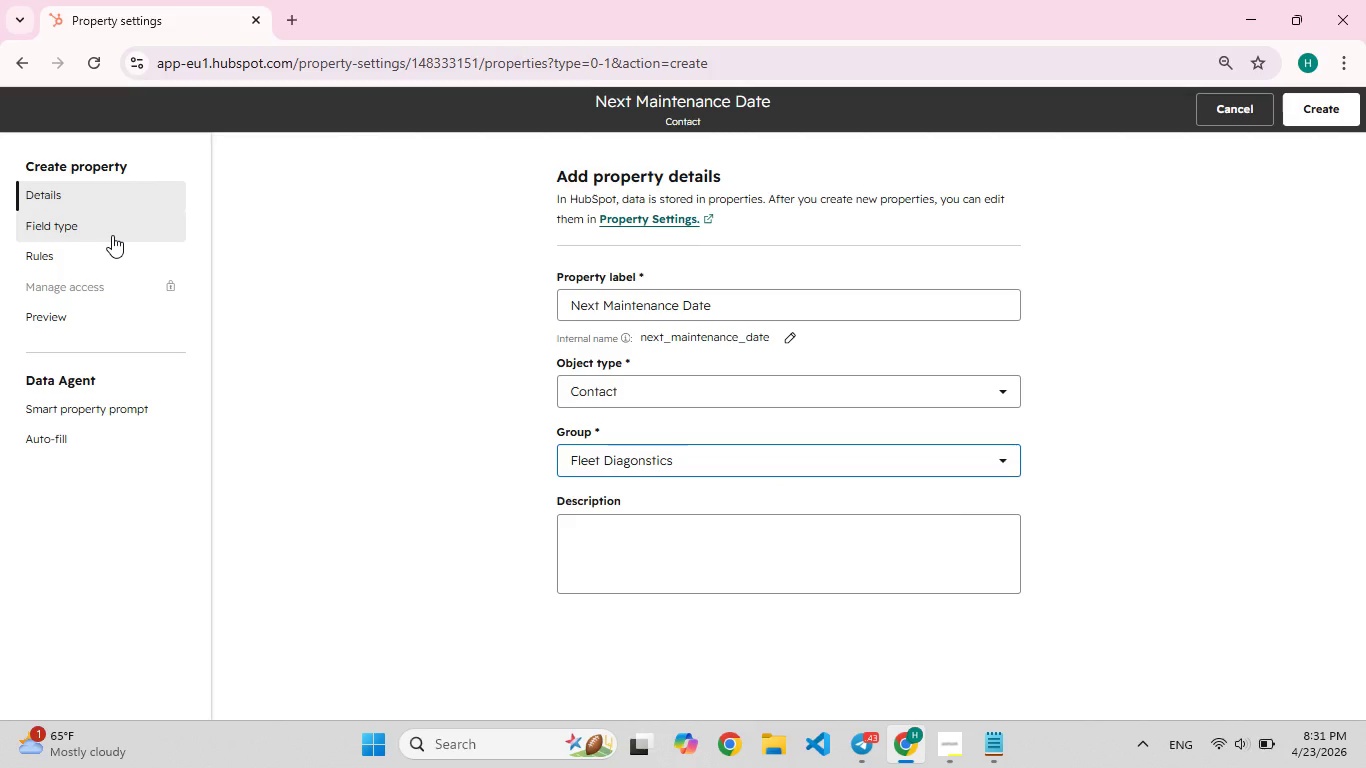 
wait(15.17)
 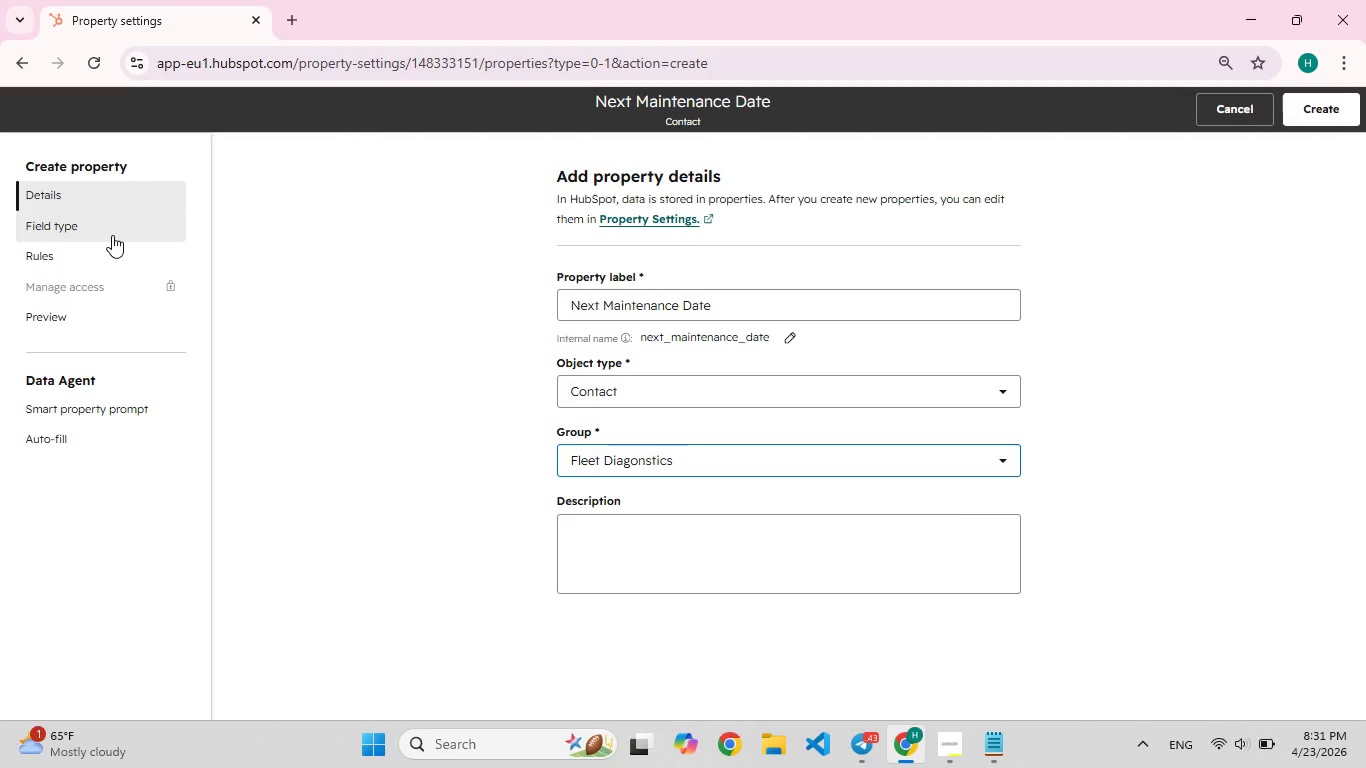 
left_click([112, 235])
 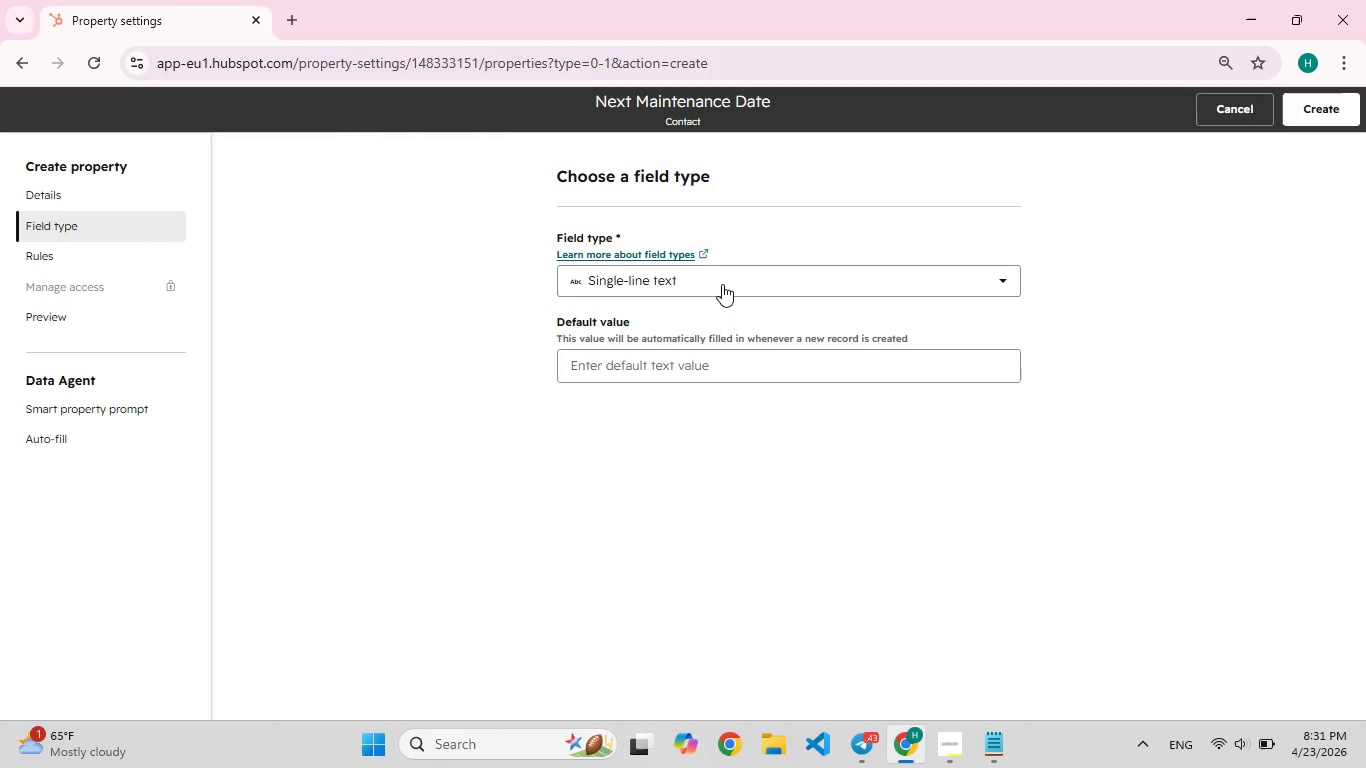 
left_click([722, 284])
 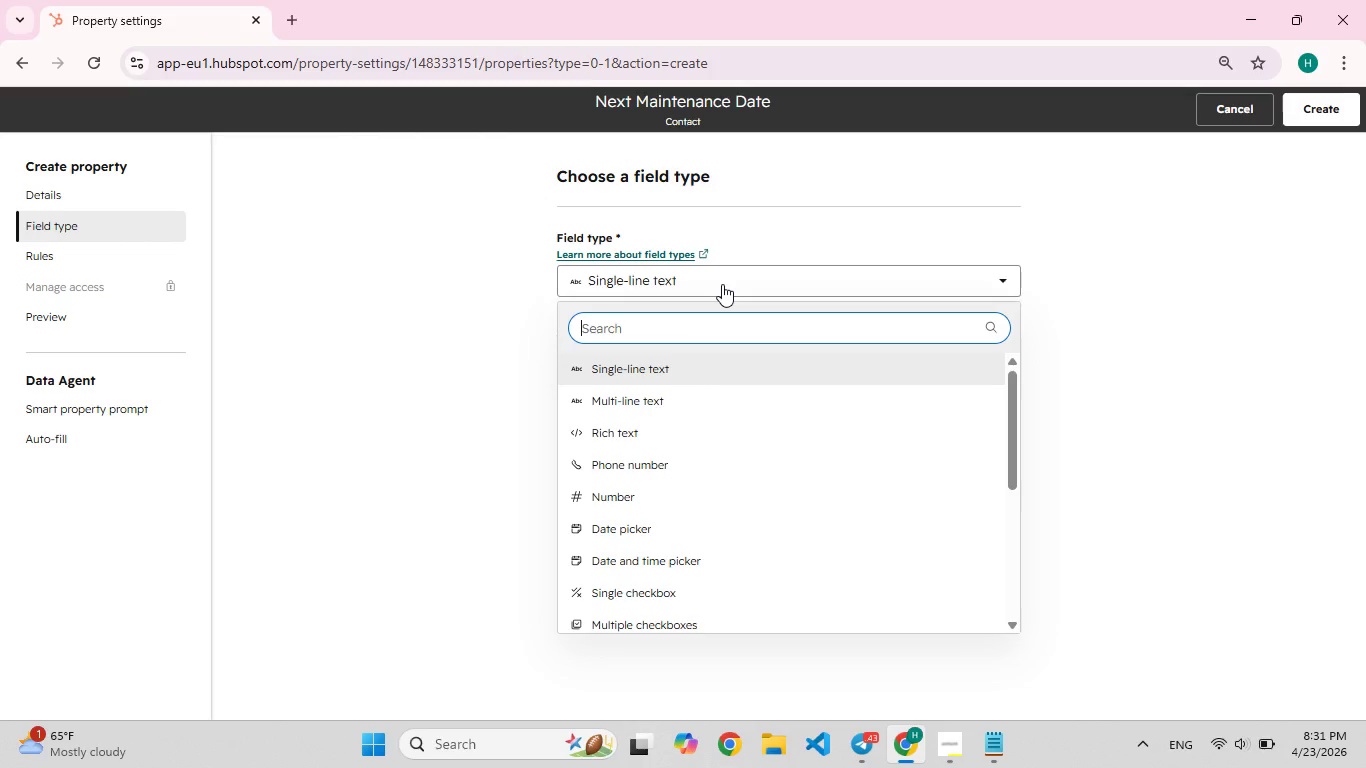 
type(date)
 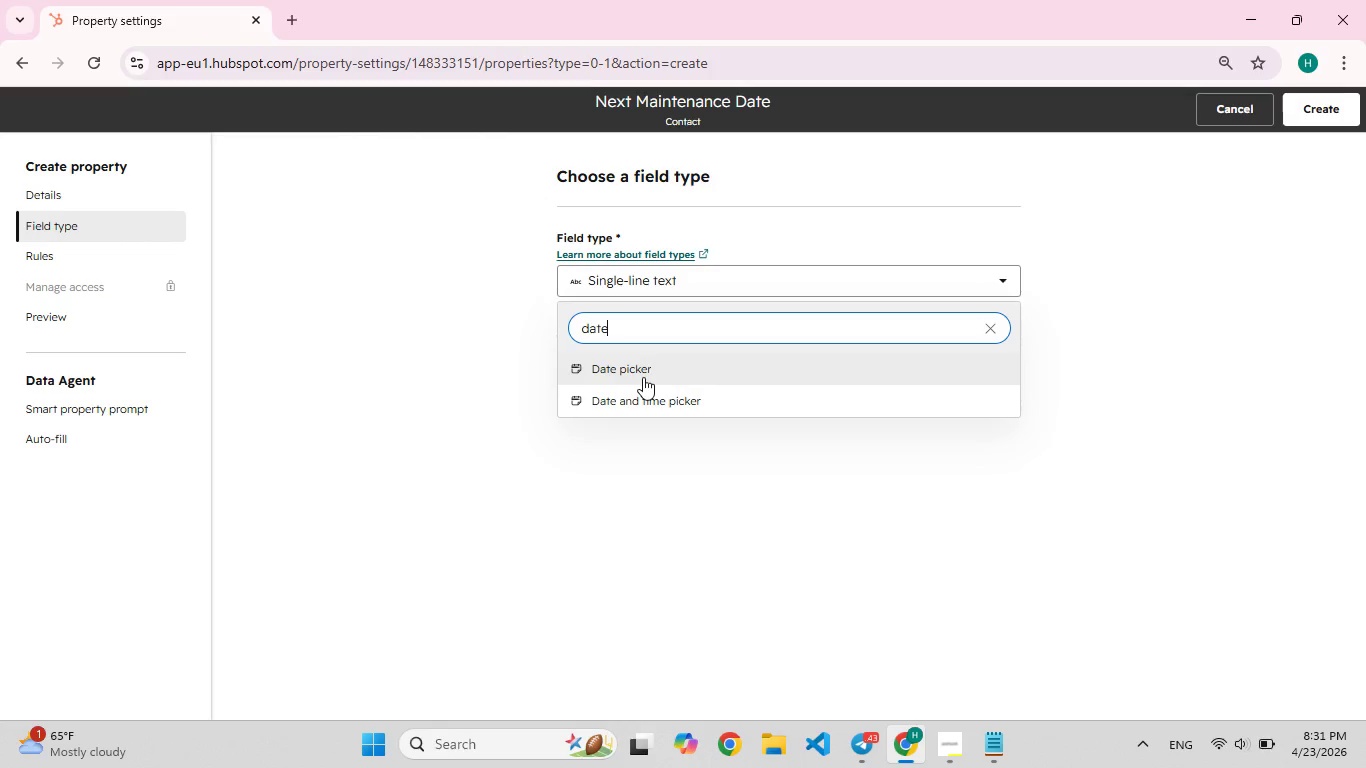 
left_click([643, 377])
 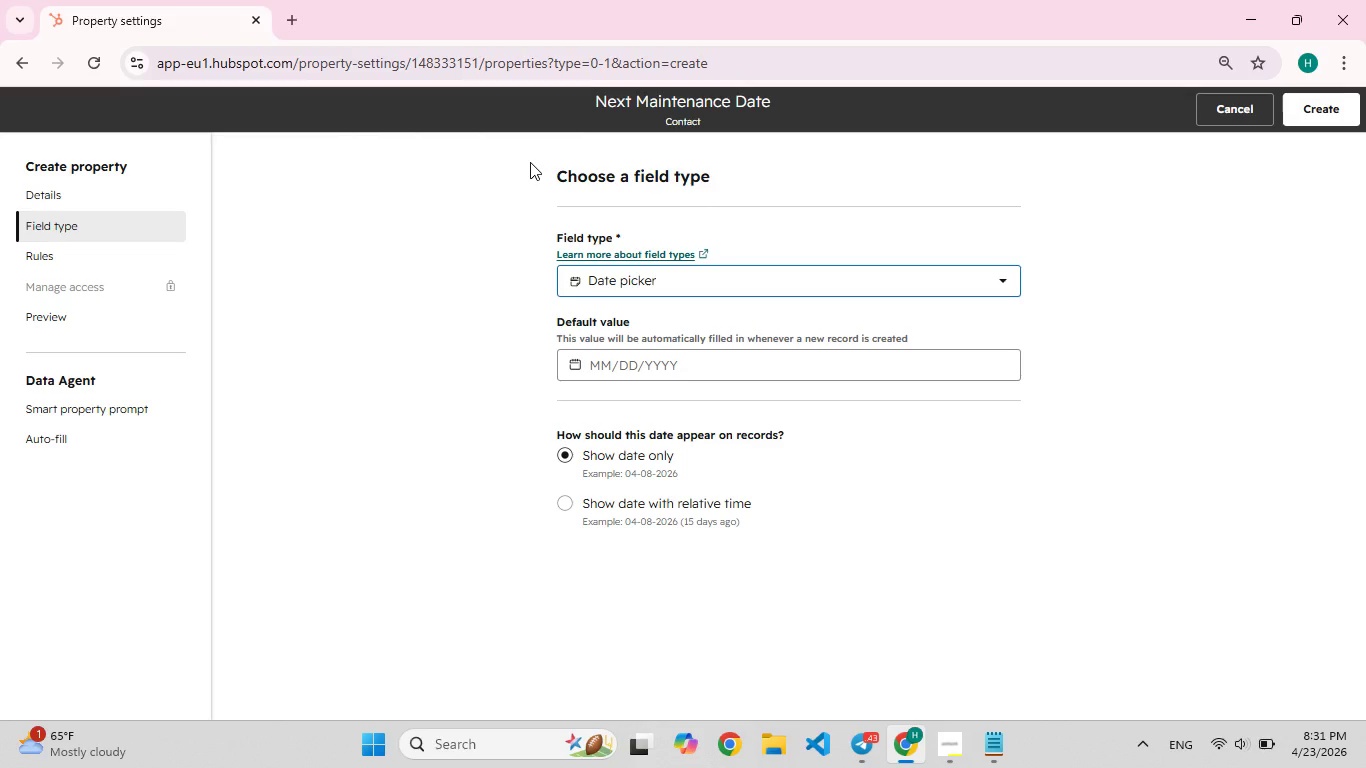 
wait(18.72)
 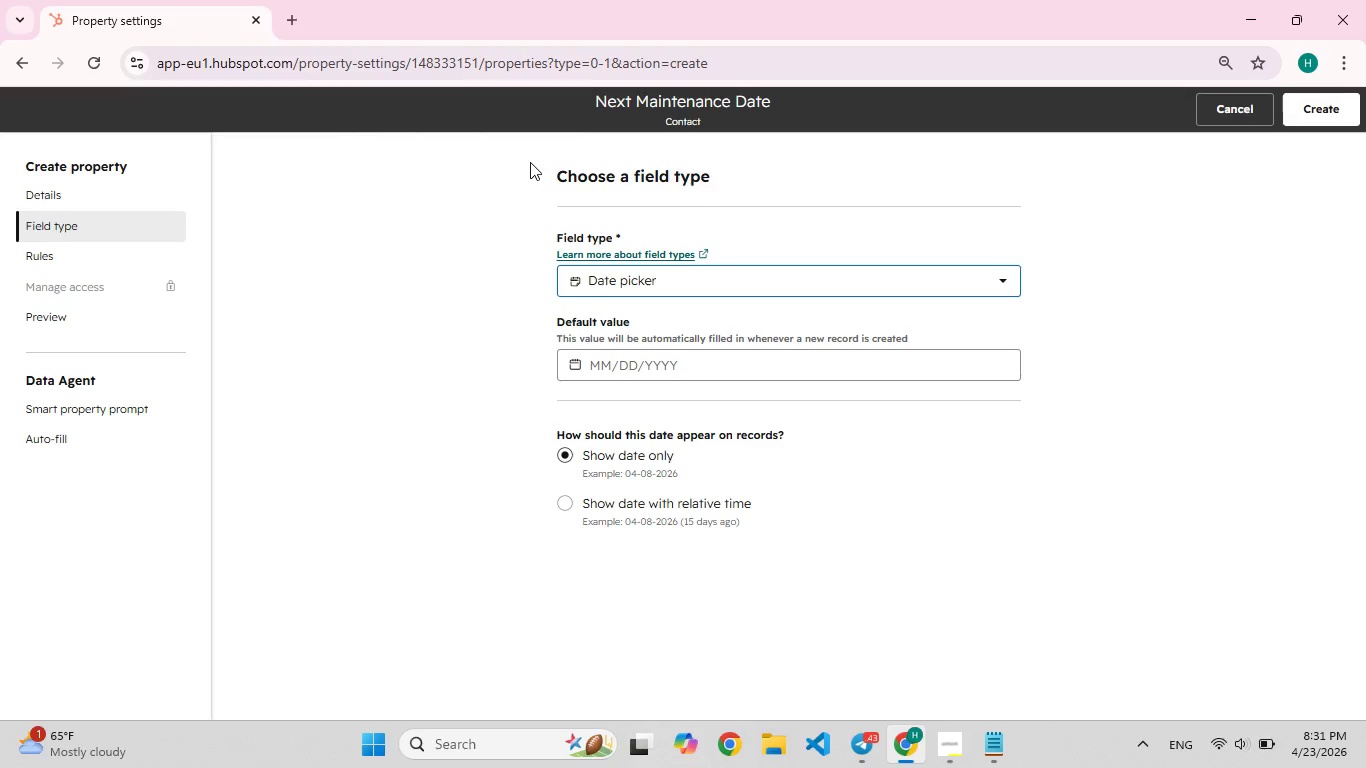 
left_click([775, 362])
 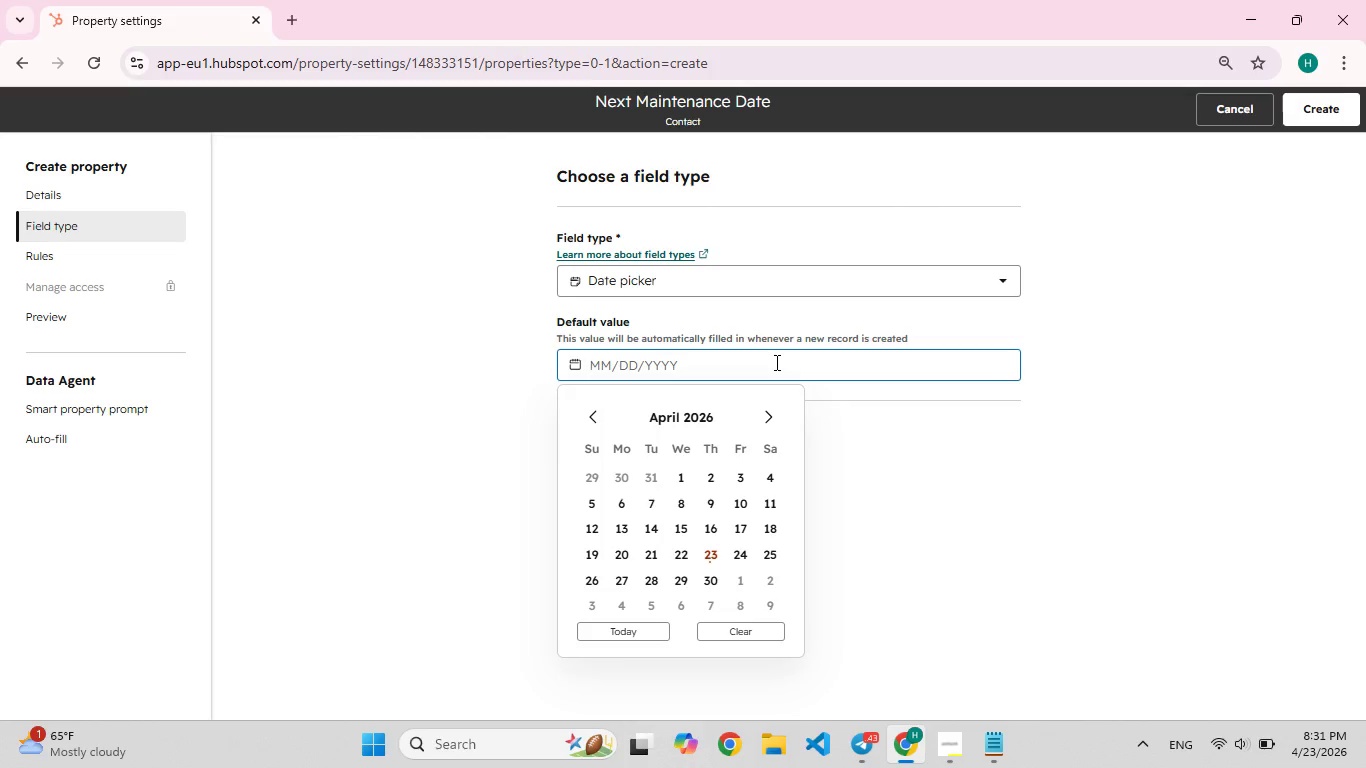 
left_click([775, 362])
 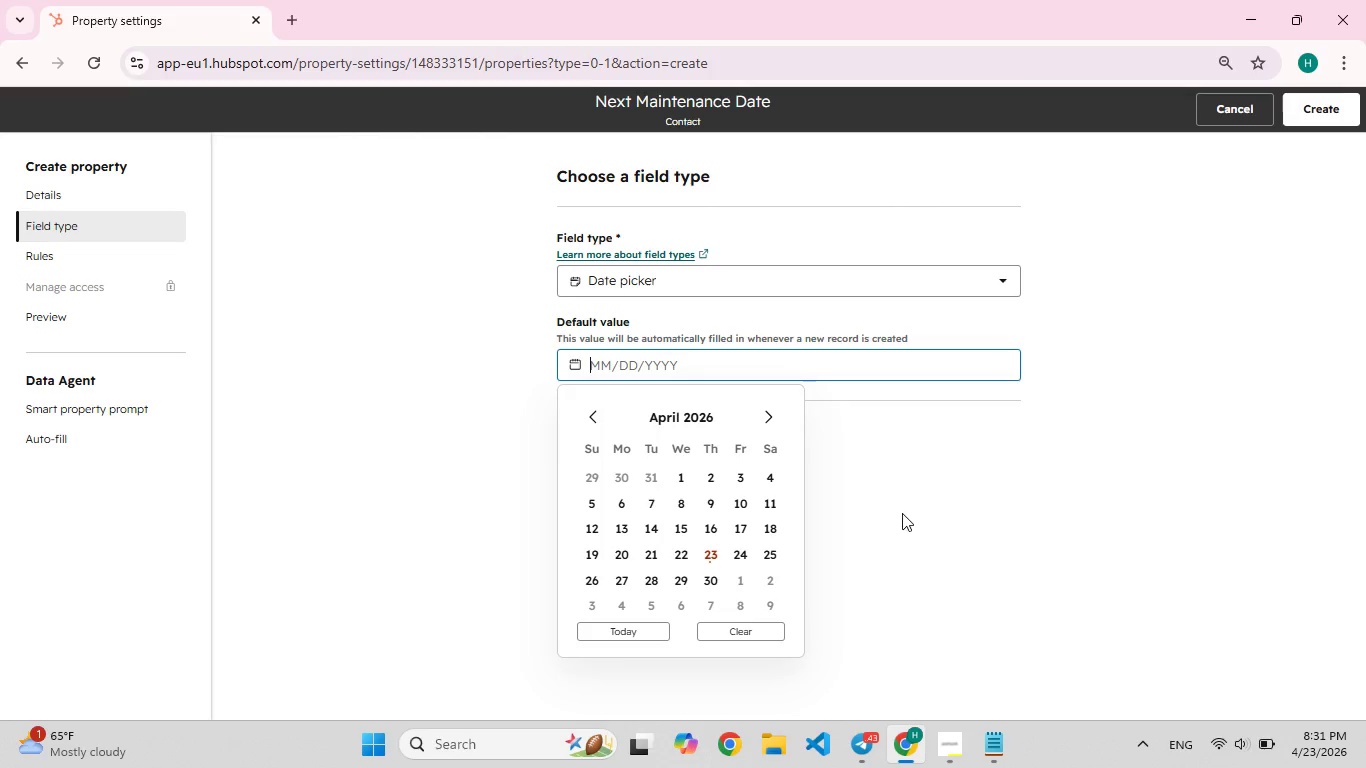 
left_click([903, 513])
 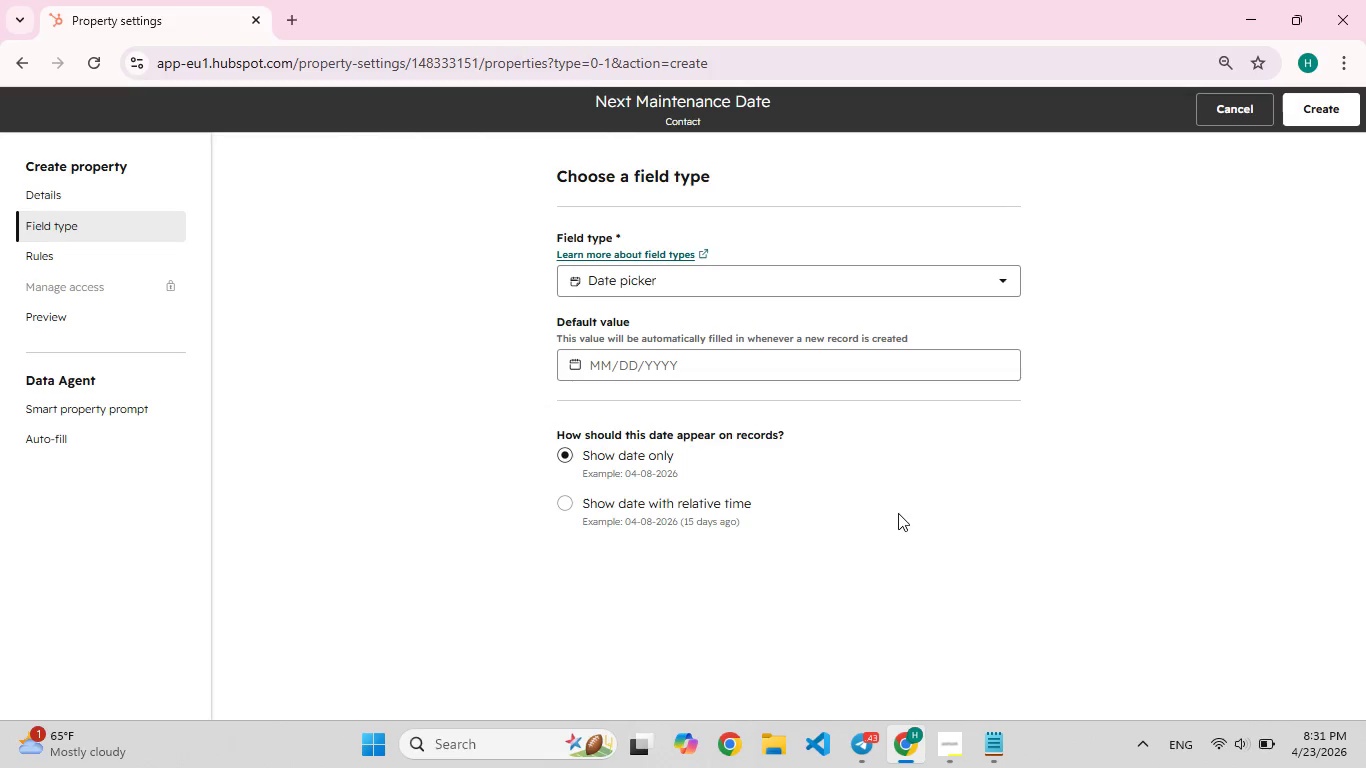 
wait(6.28)
 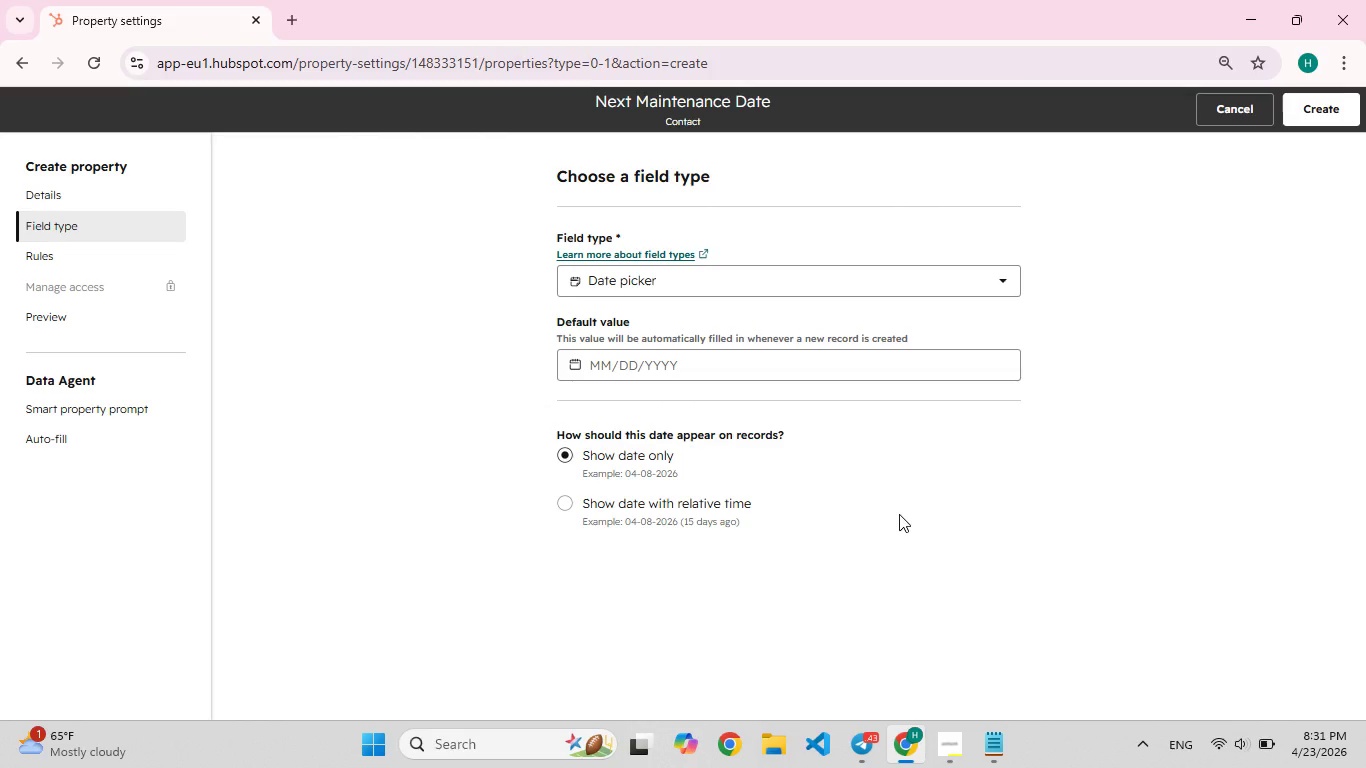 
scroll: coordinate [761, 478], scroll_direction: up, amount: 2.0
 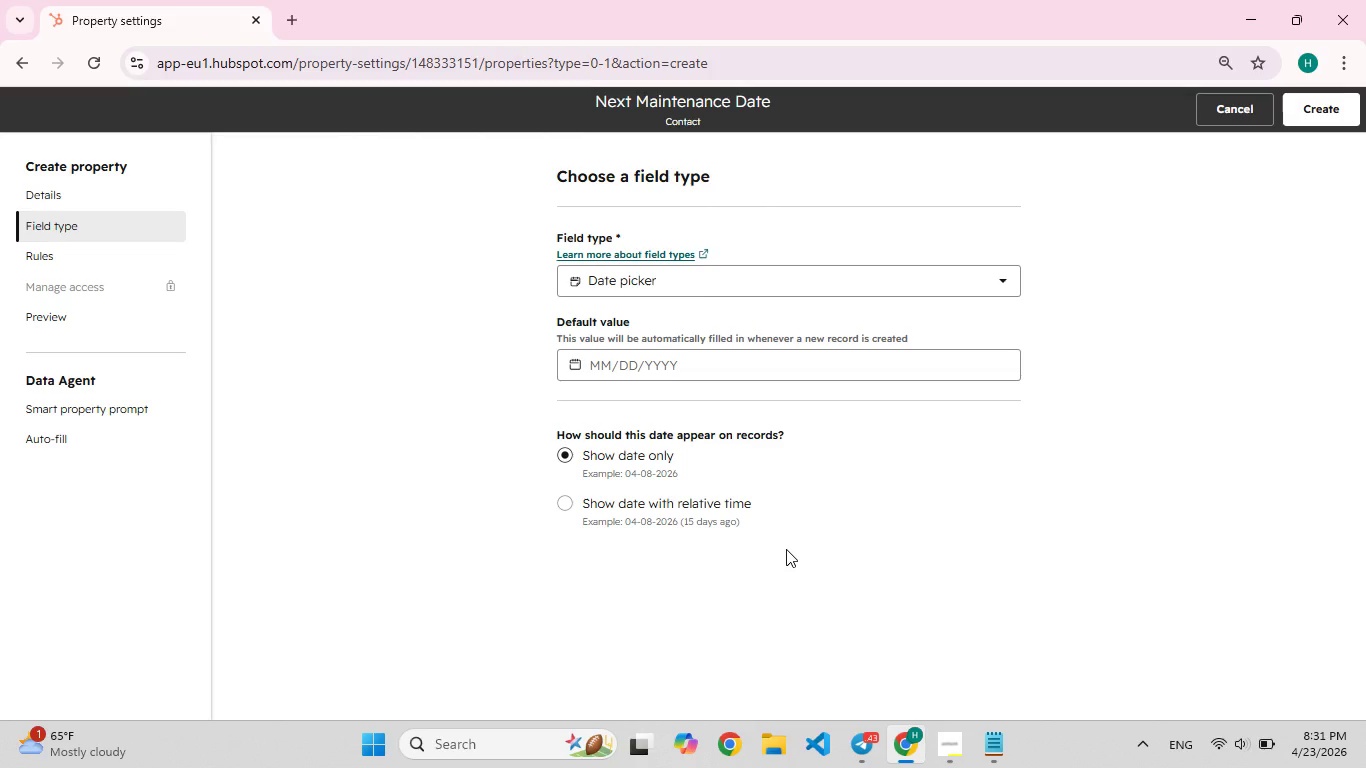 
hold_key(key=F5, duration=0.8)
 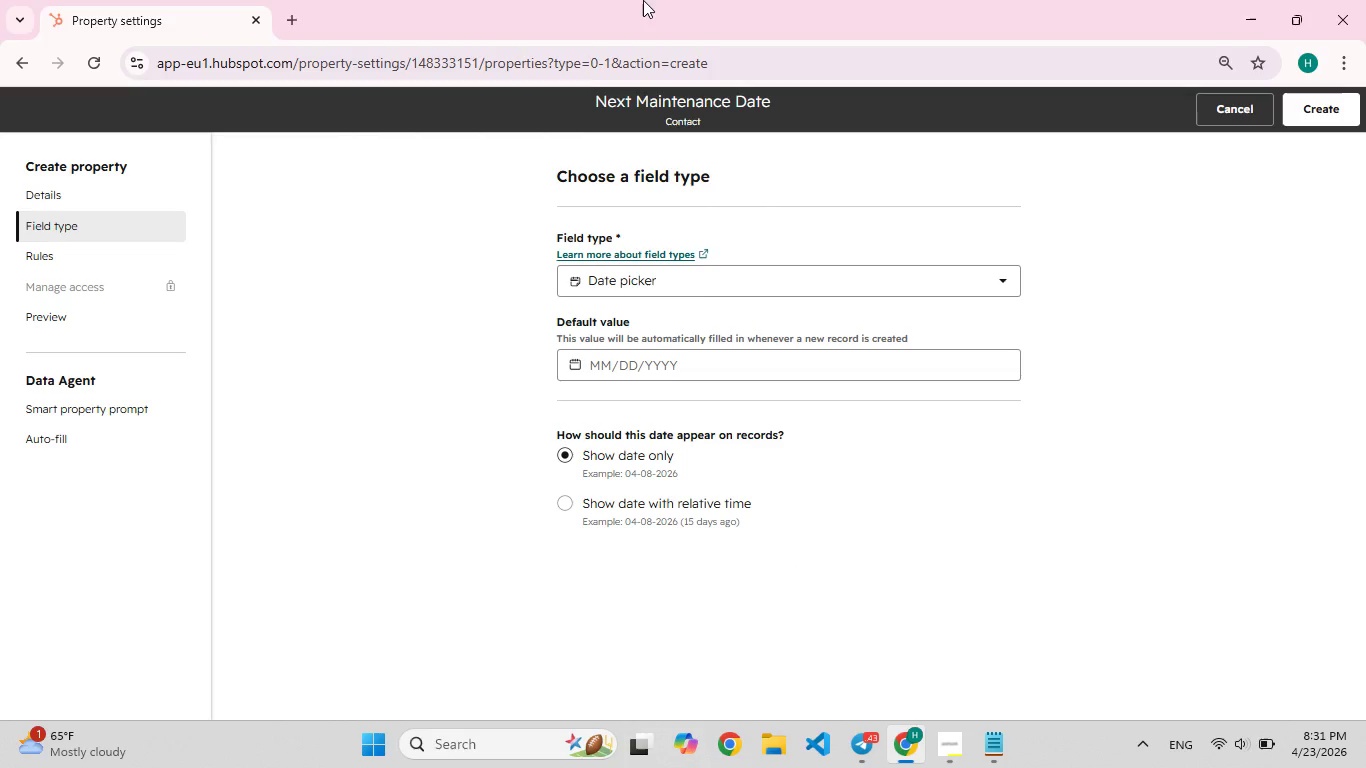 
key(Meta+Shift+S)
 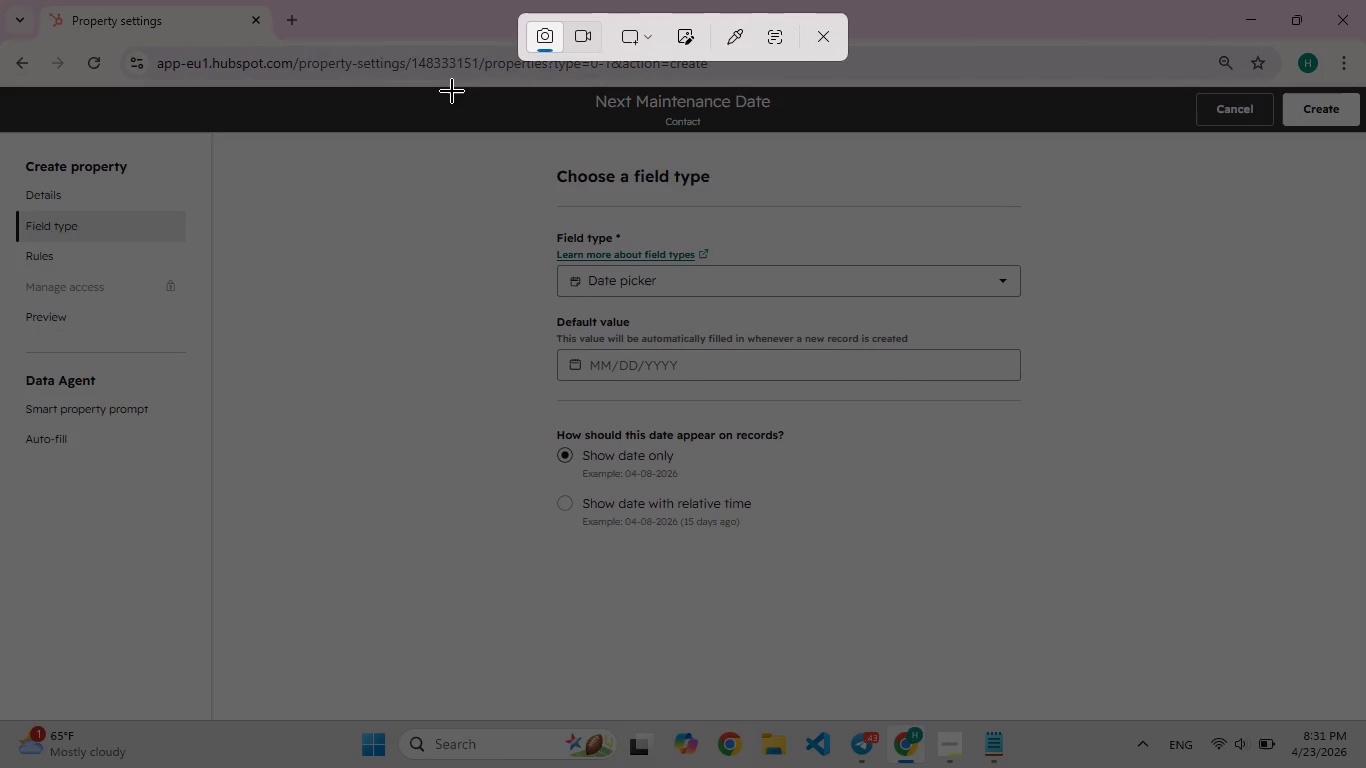 
left_click_drag(start_coordinate=[433, 85], to_coordinate=[1096, 614])
 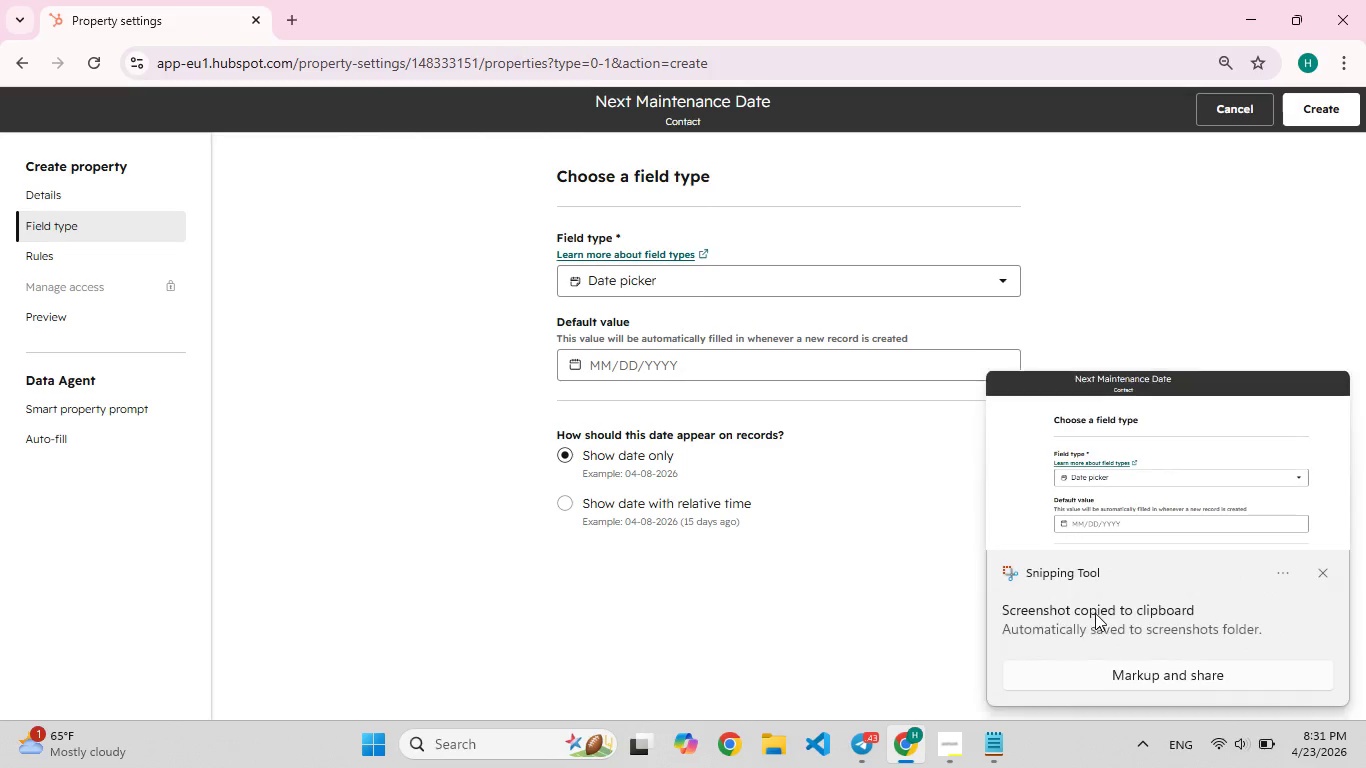 
left_click([1113, 540])
 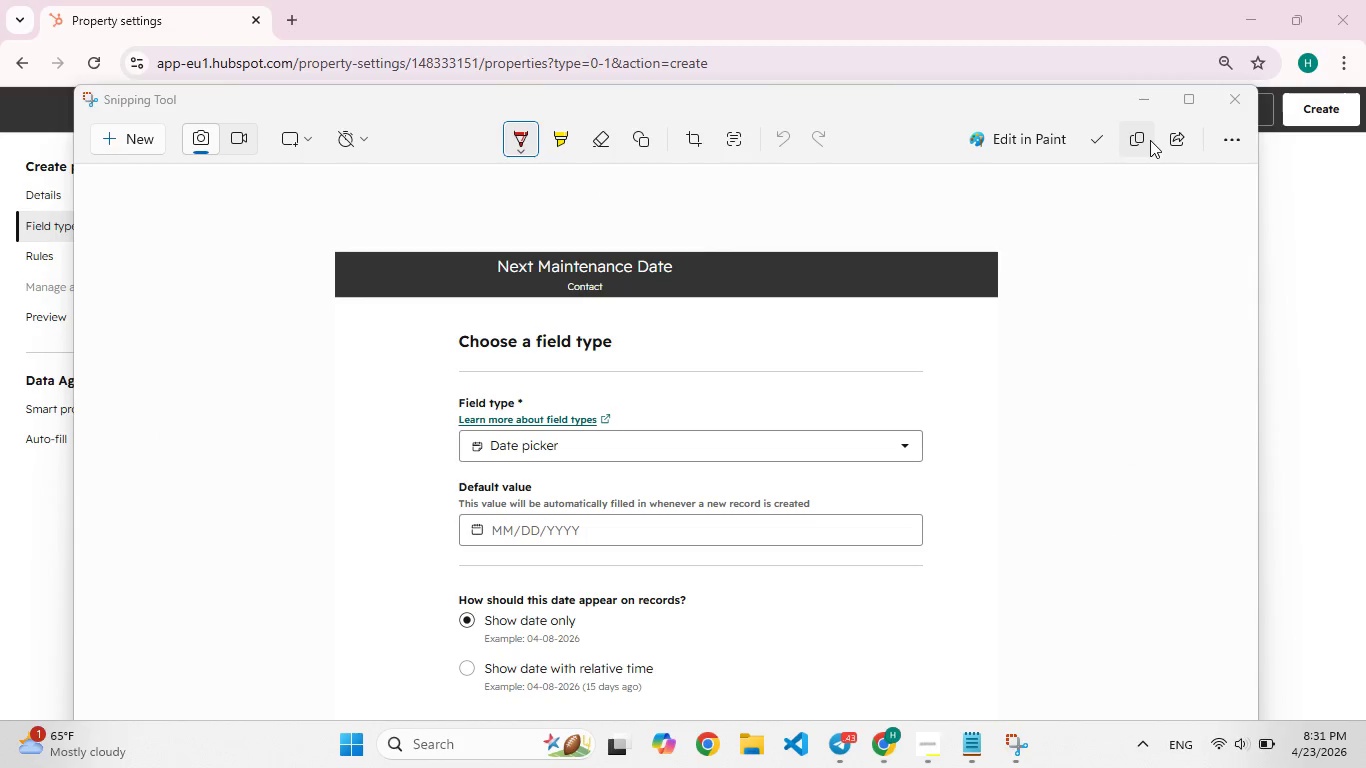 
left_click([1102, 141])
 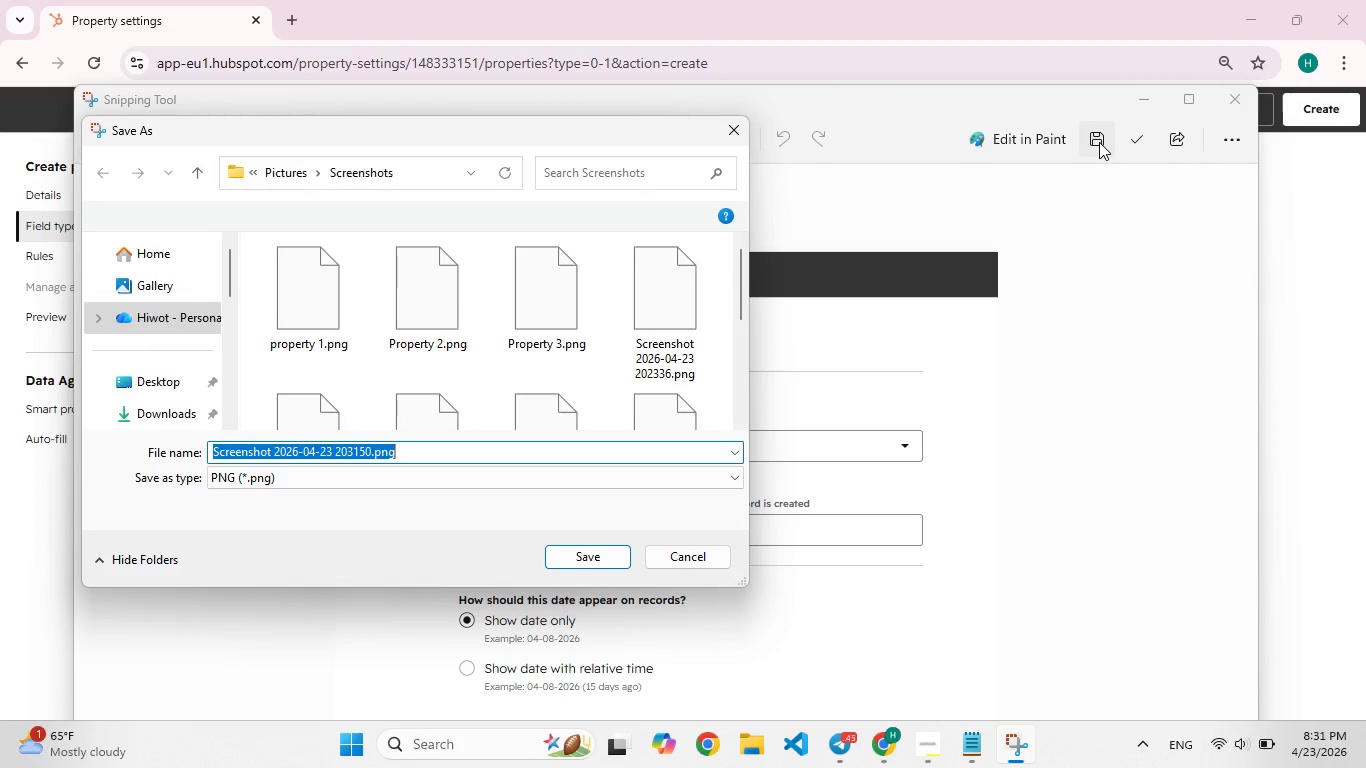 
type(property 4)
 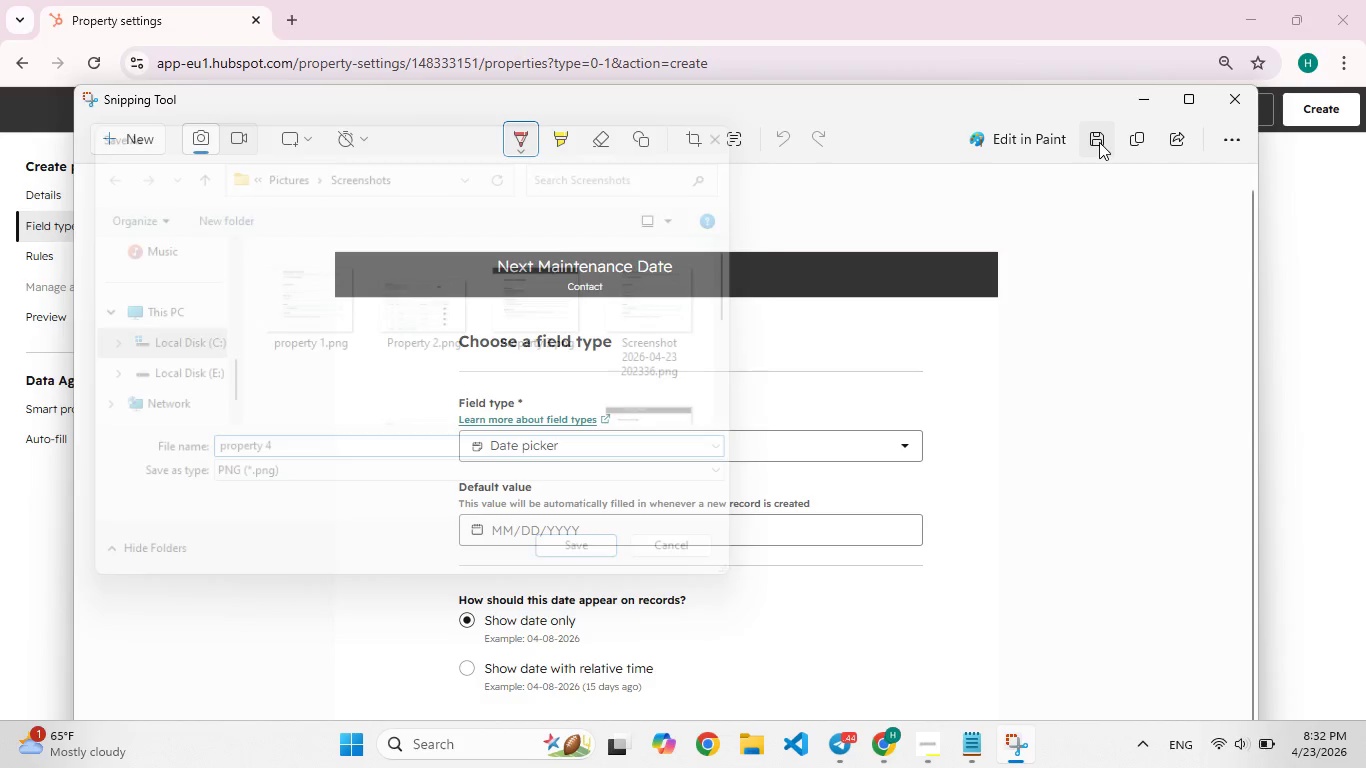 
key(Enter)
 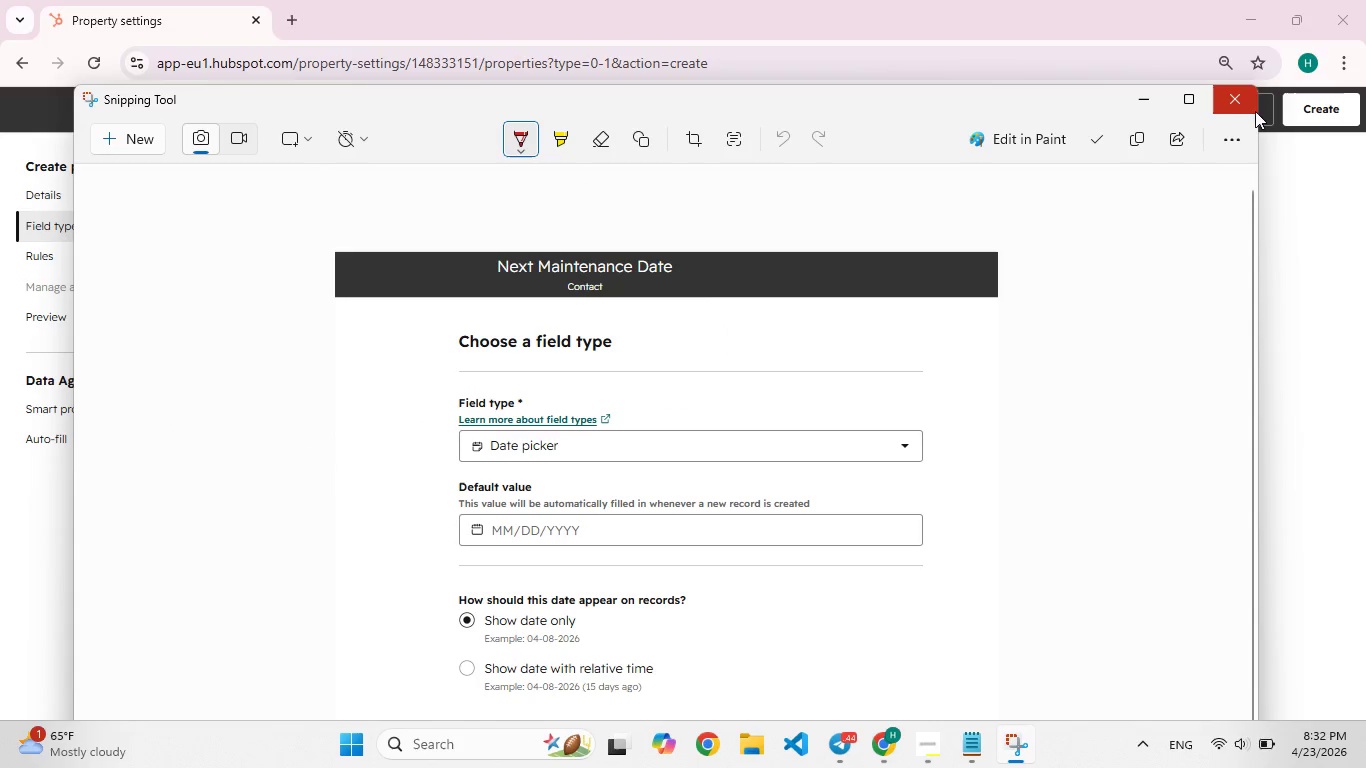 
left_click([1232, 107])
 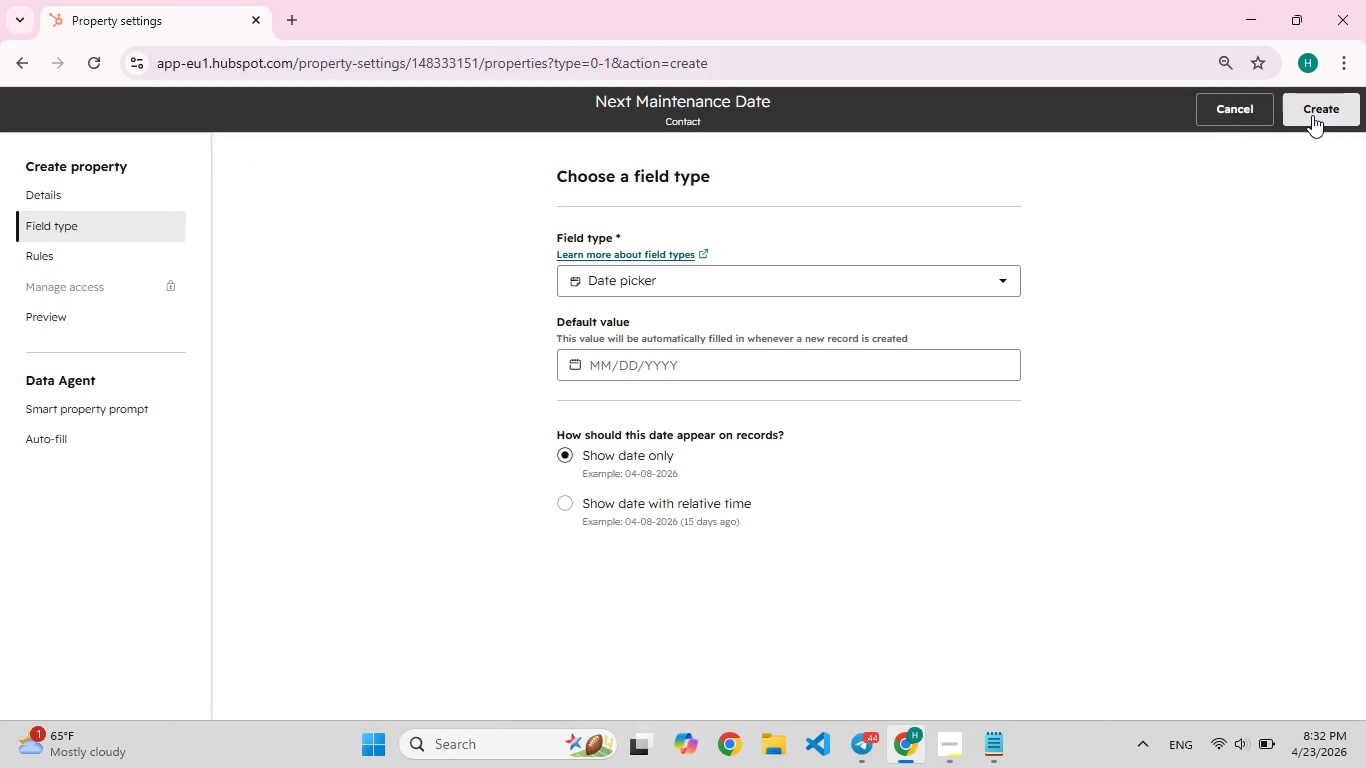 
left_click([1312, 115])
 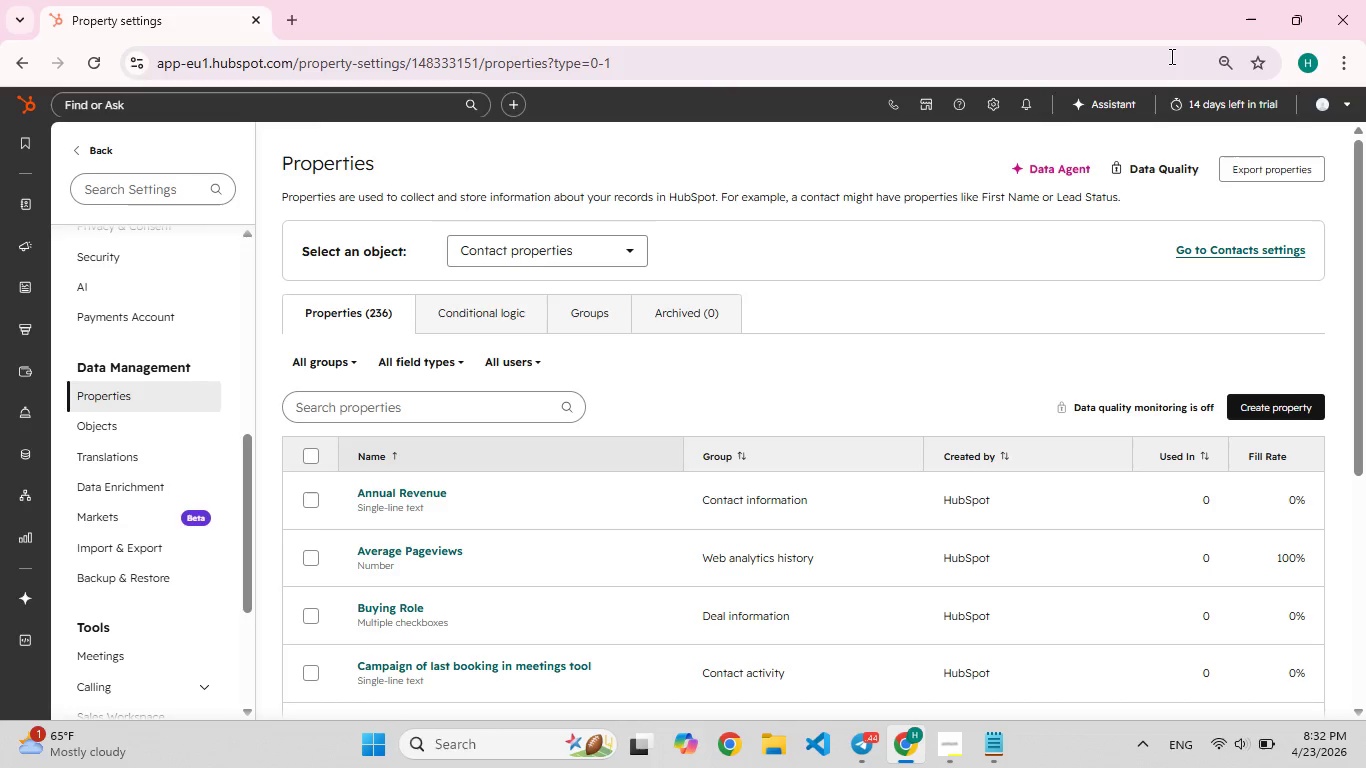 
wait(55.99)
 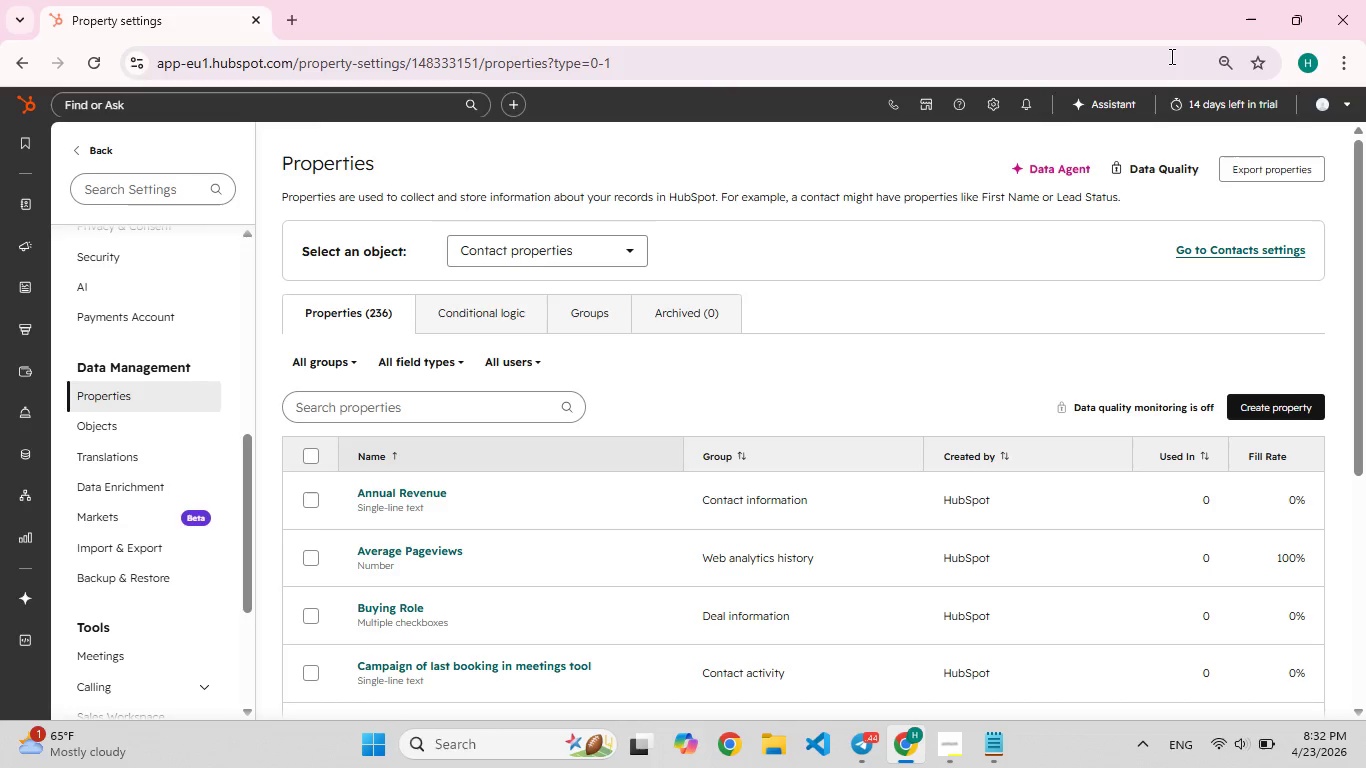 
left_click([84, 200])
 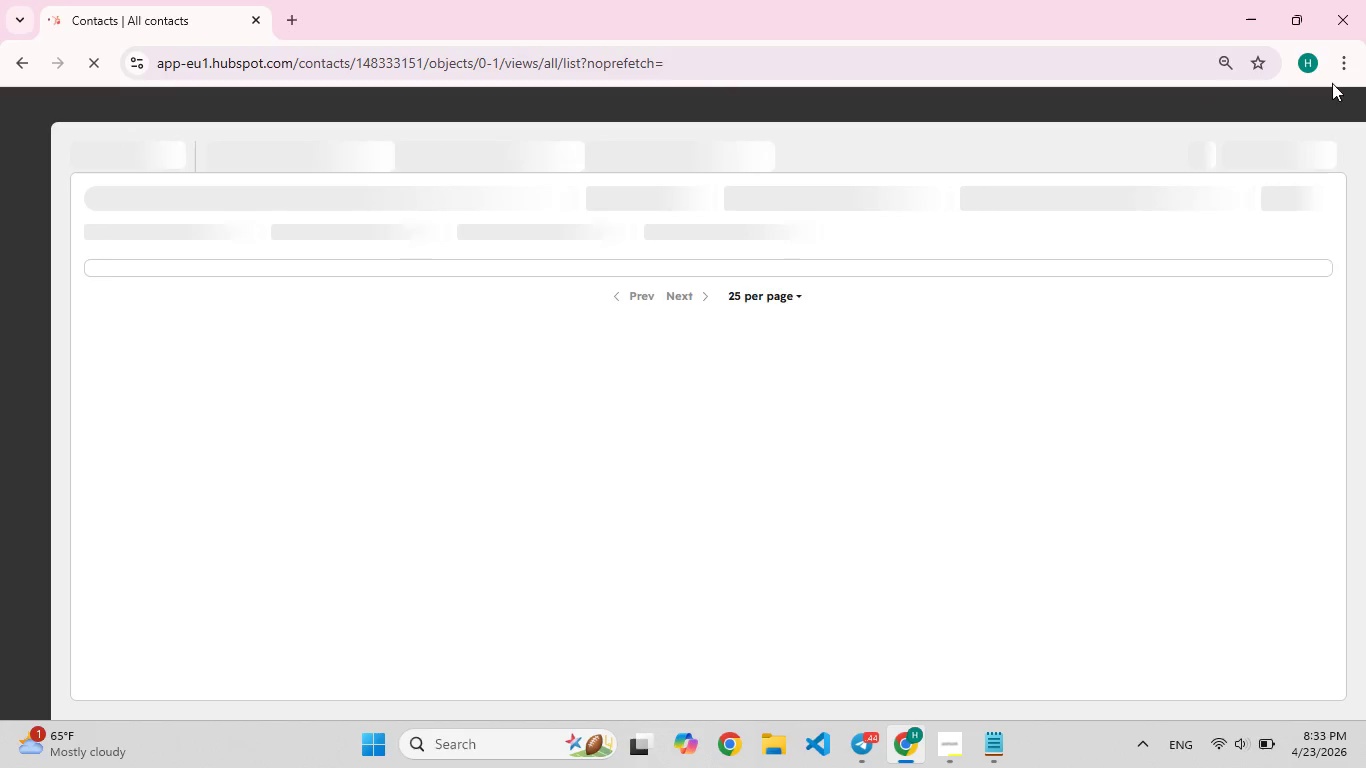 
wait(9.03)
 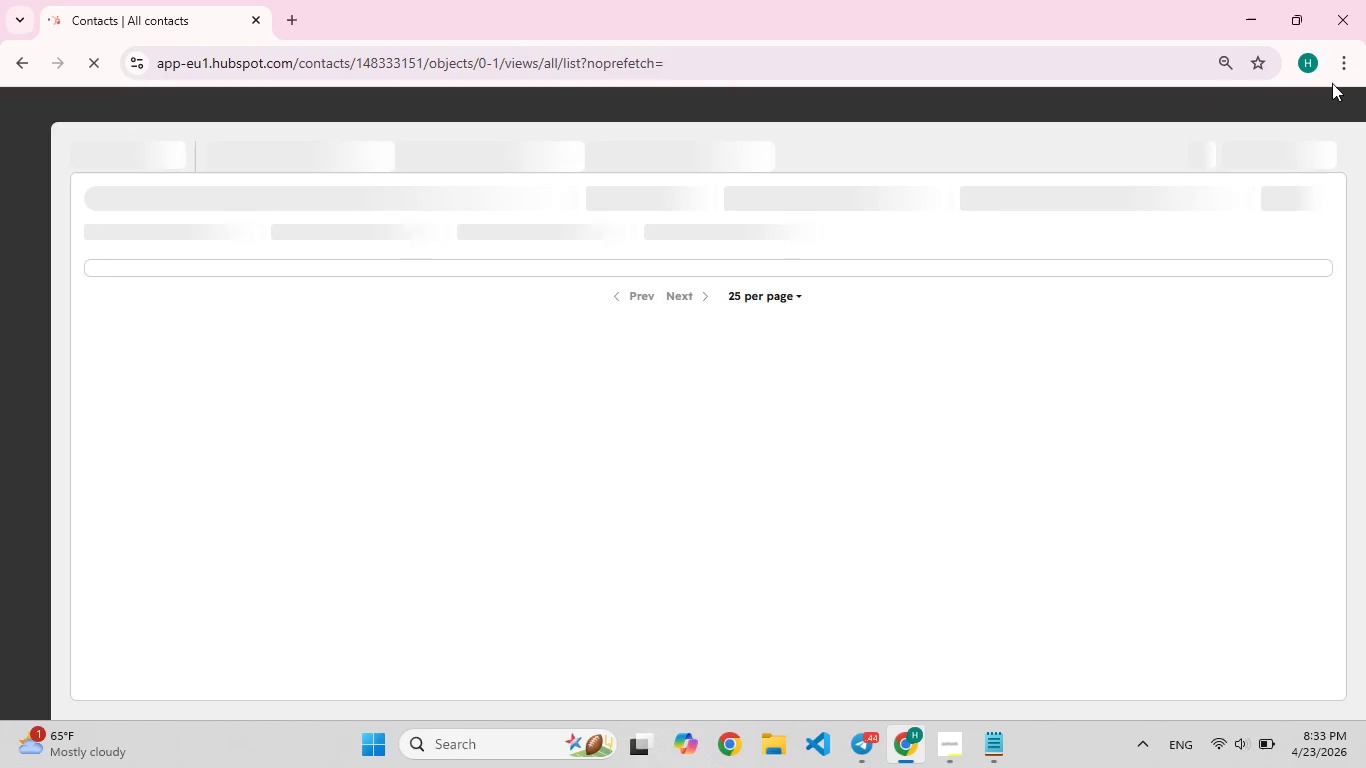 
left_click([948, 741])